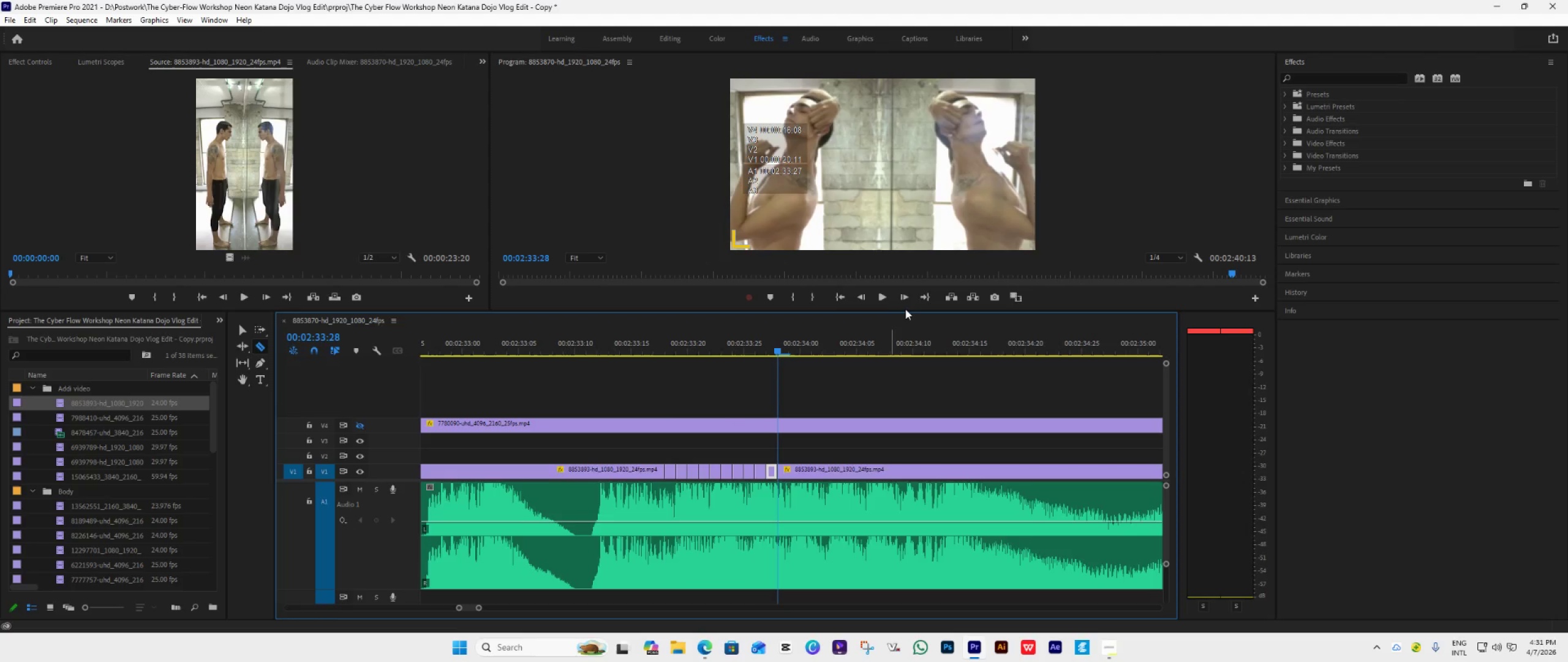 
left_click([907, 302])
 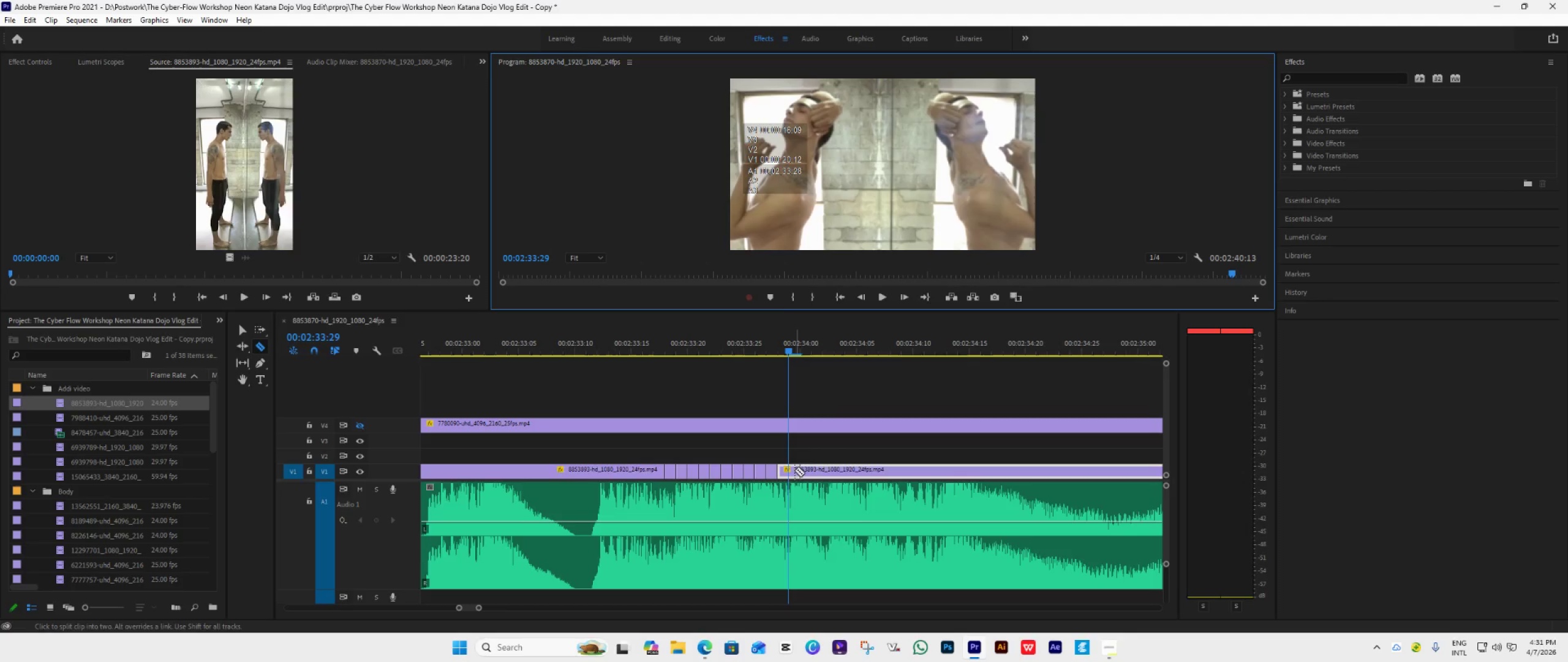 
left_click([793, 470])
 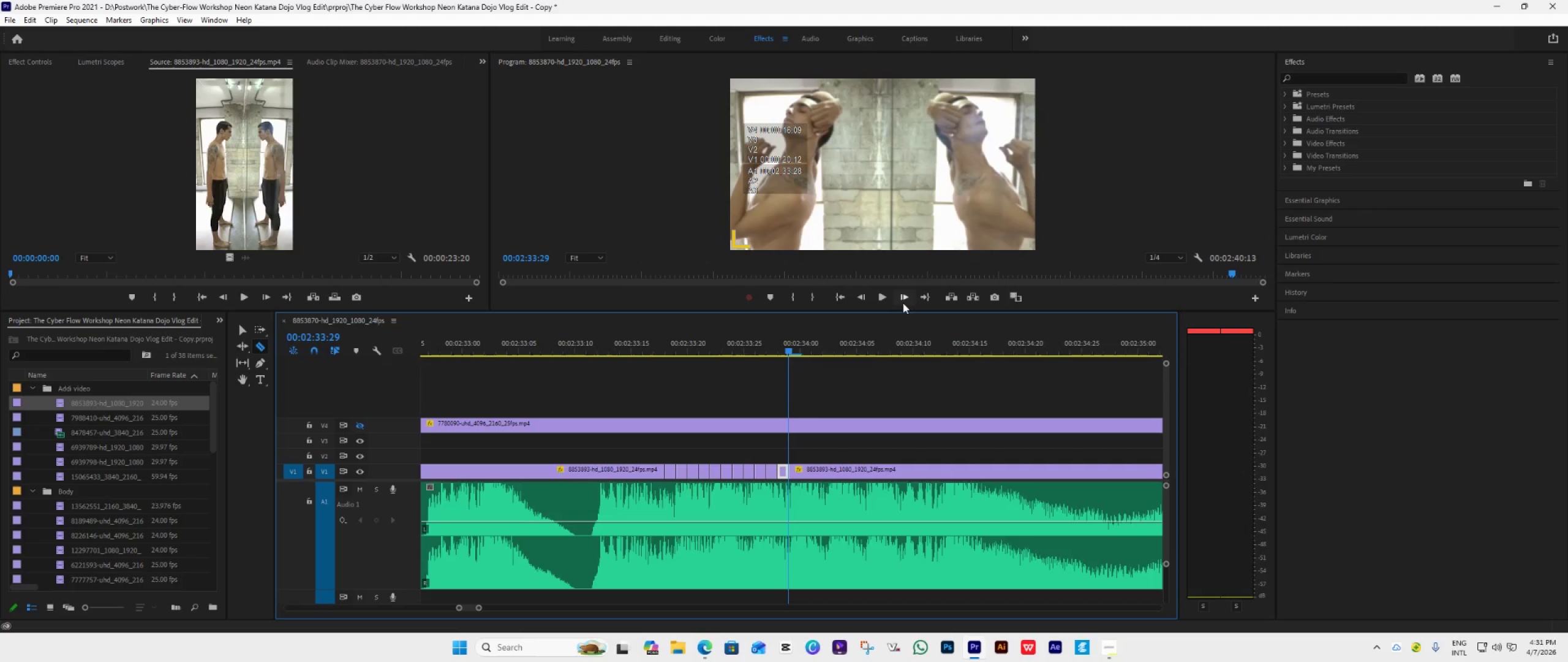 
left_click([903, 303])
 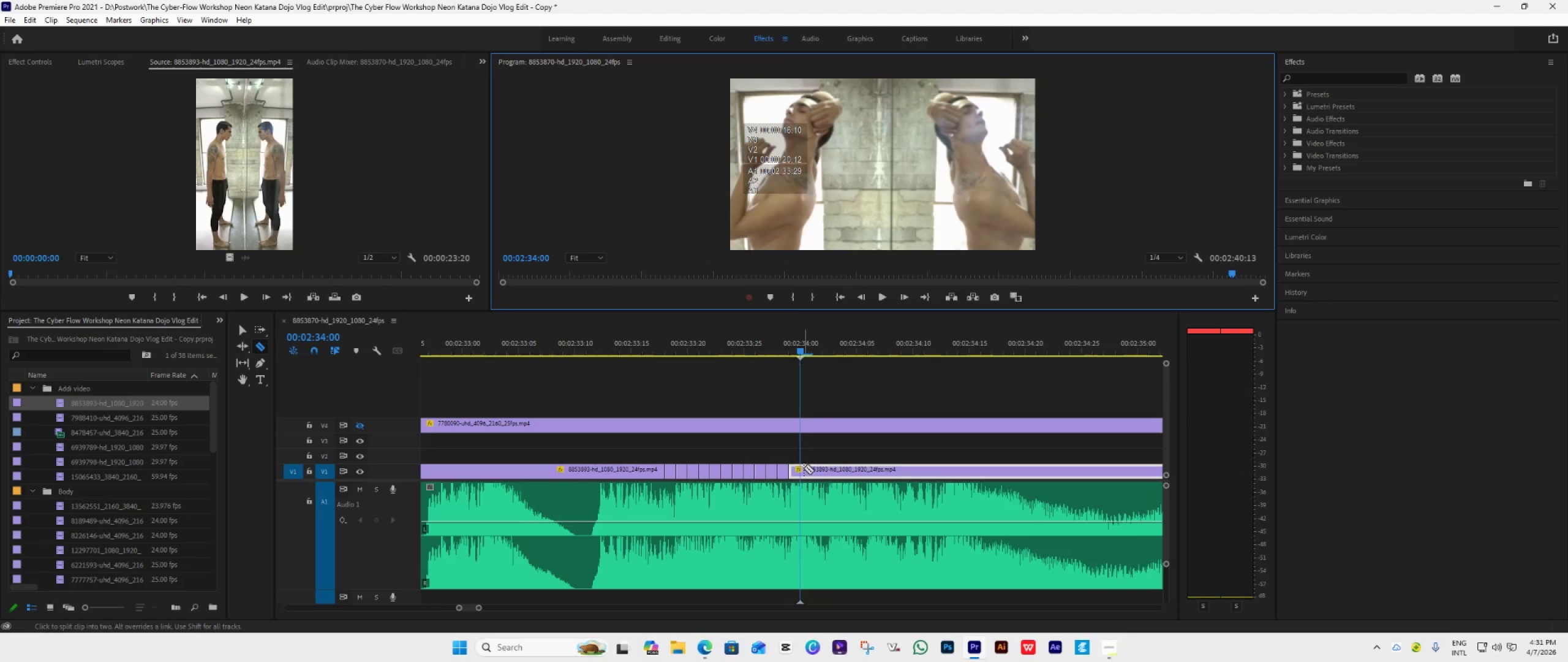 
left_click([804, 468])
 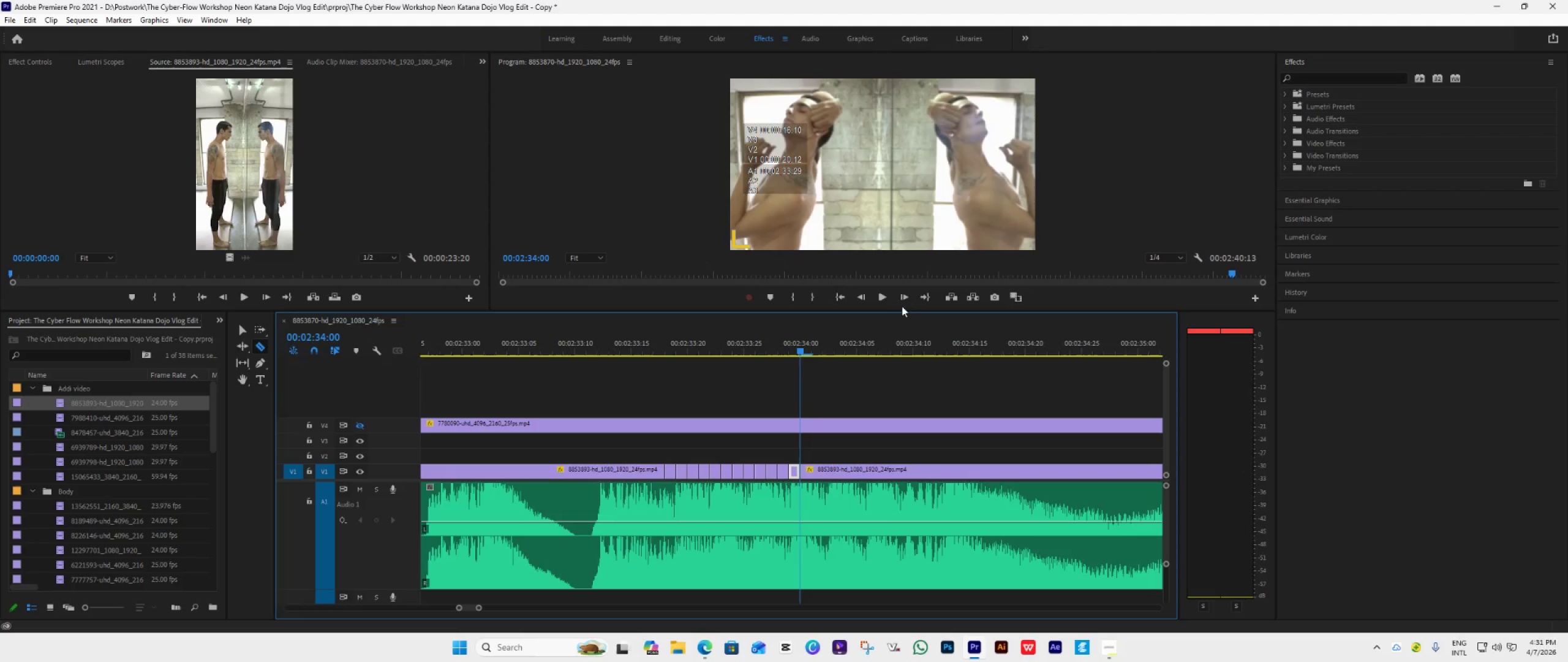 
left_click([903, 300])
 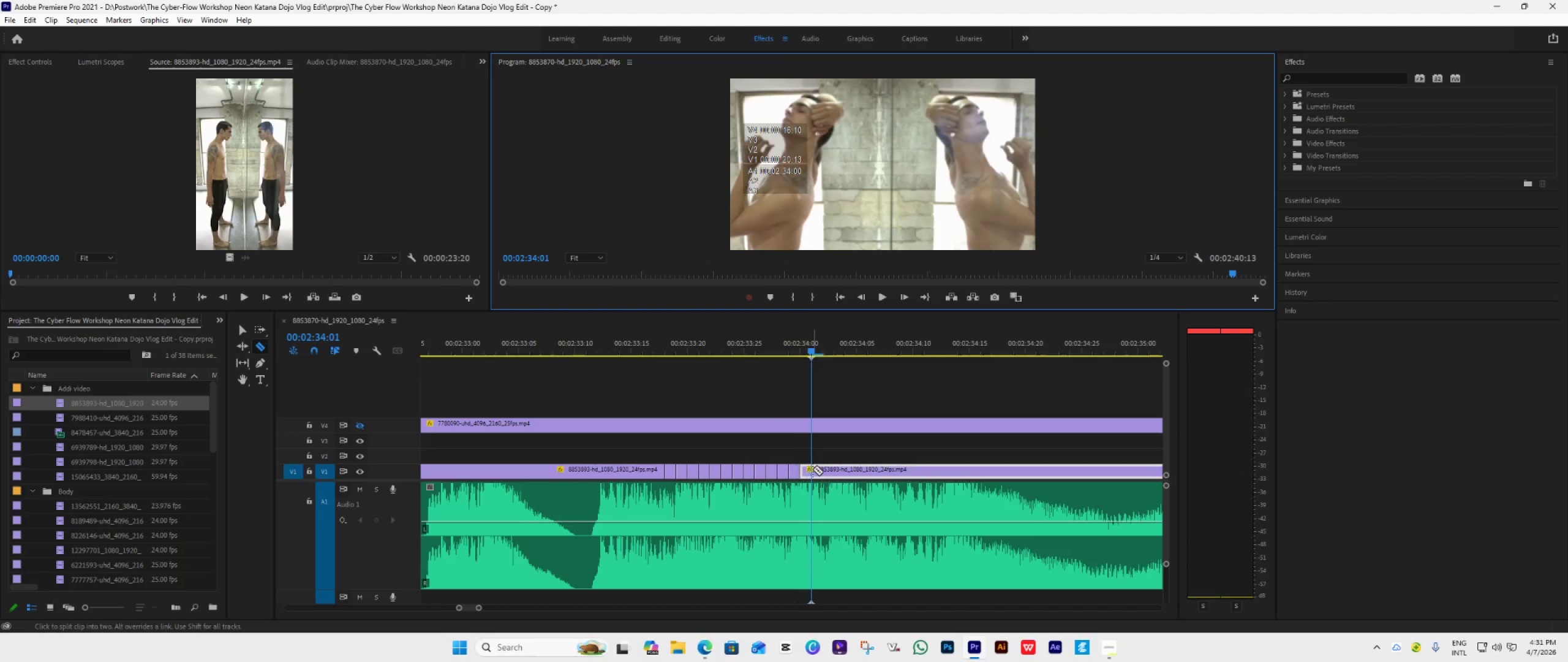 
left_click([813, 469])
 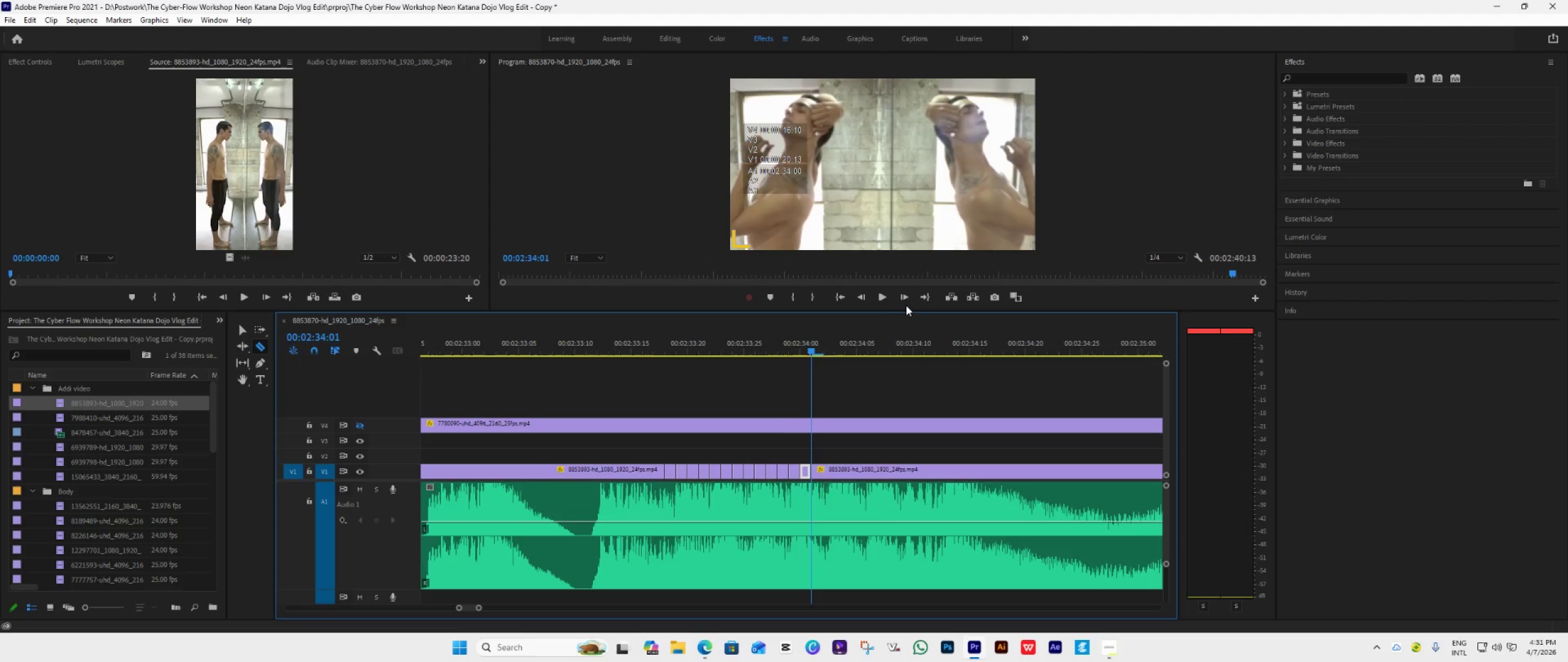 
left_click([908, 300])
 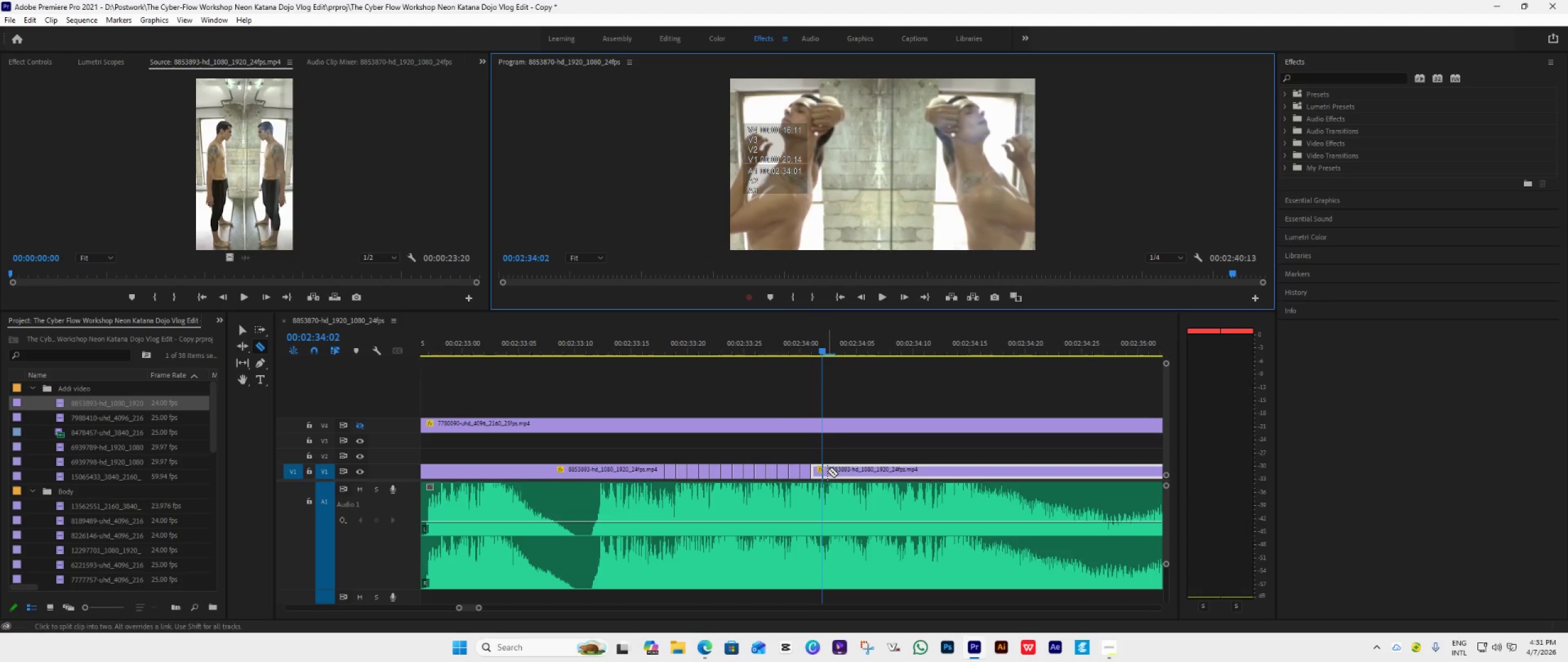 
left_click([825, 471])
 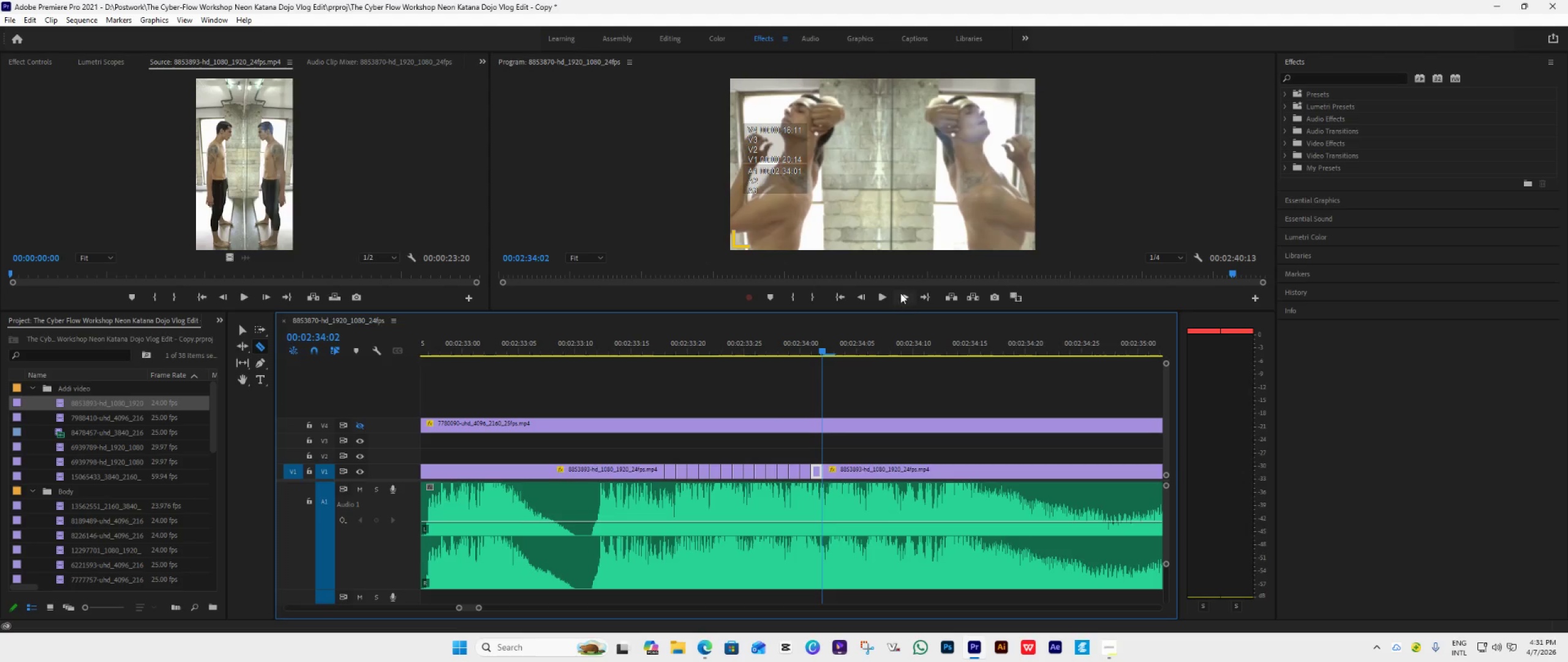 
left_click([901, 291])
 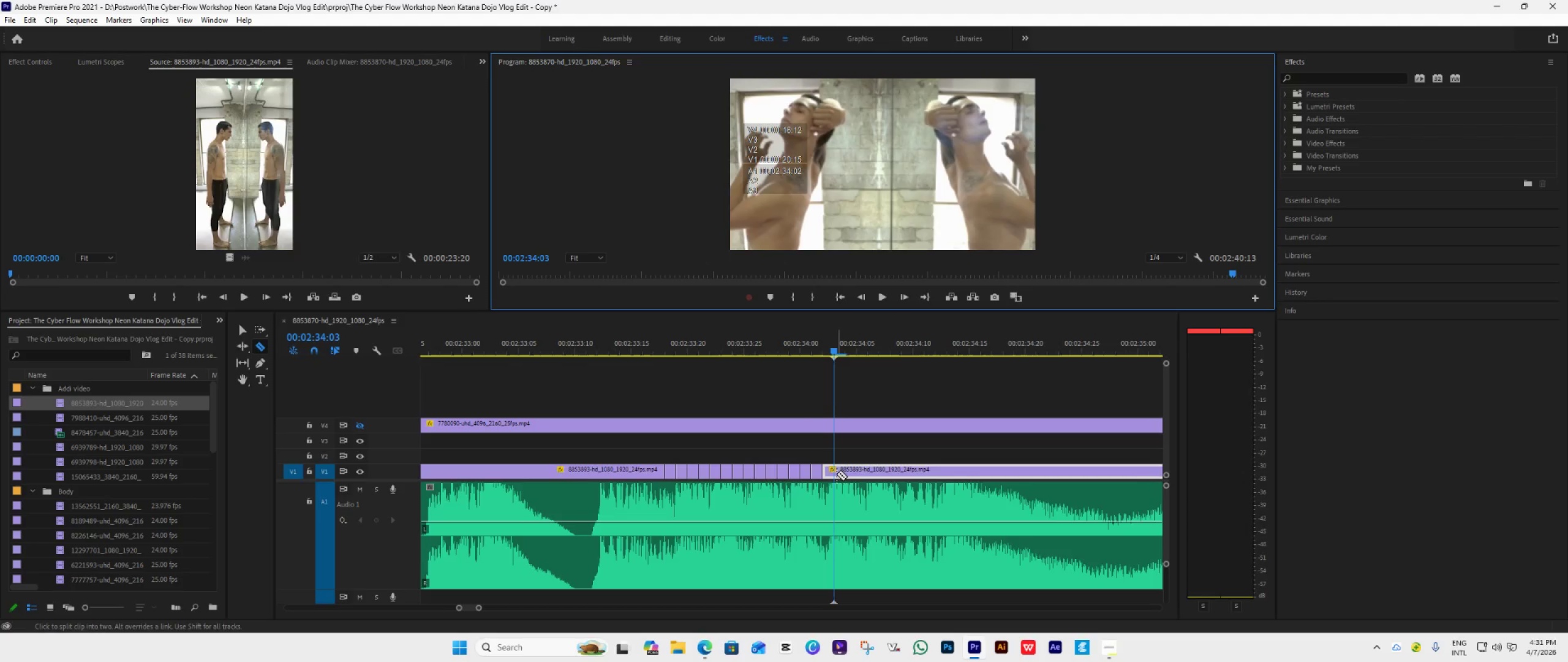 
left_click([837, 474])
 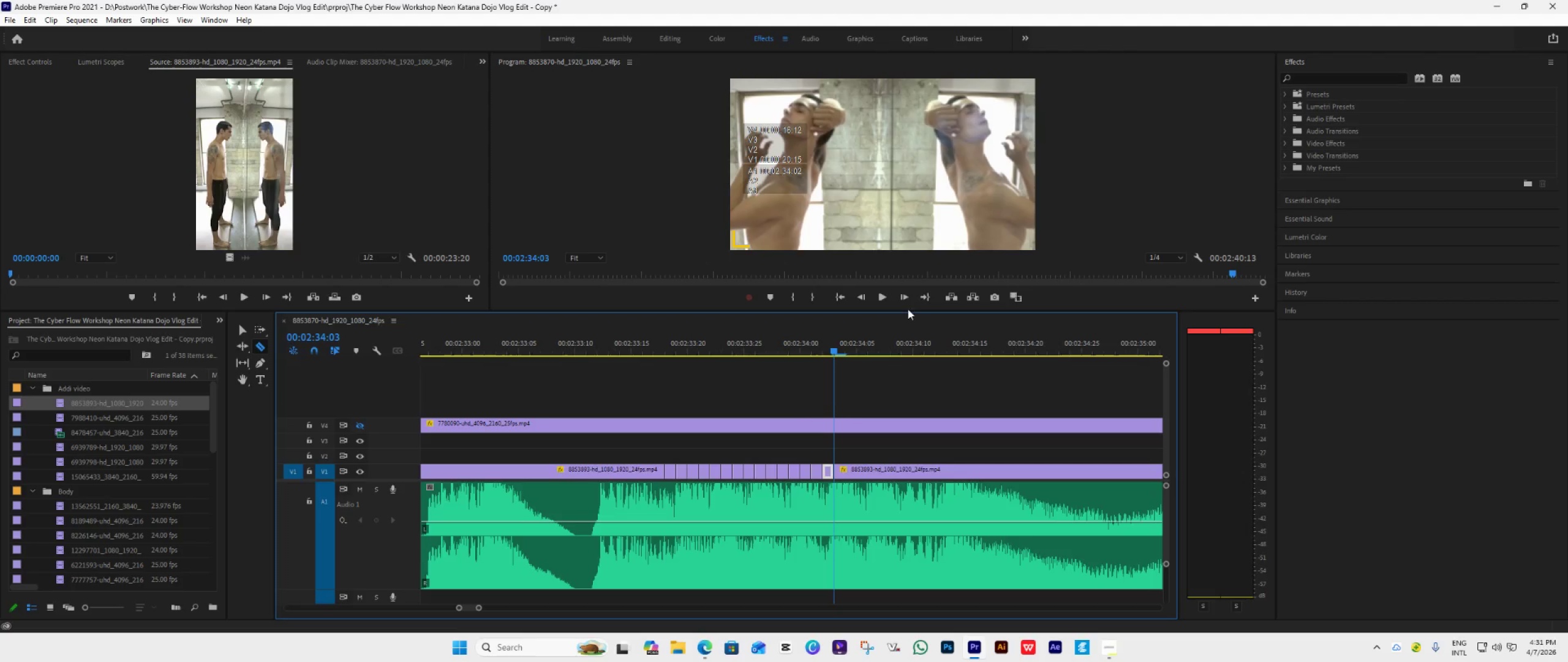 
left_click([907, 299])
 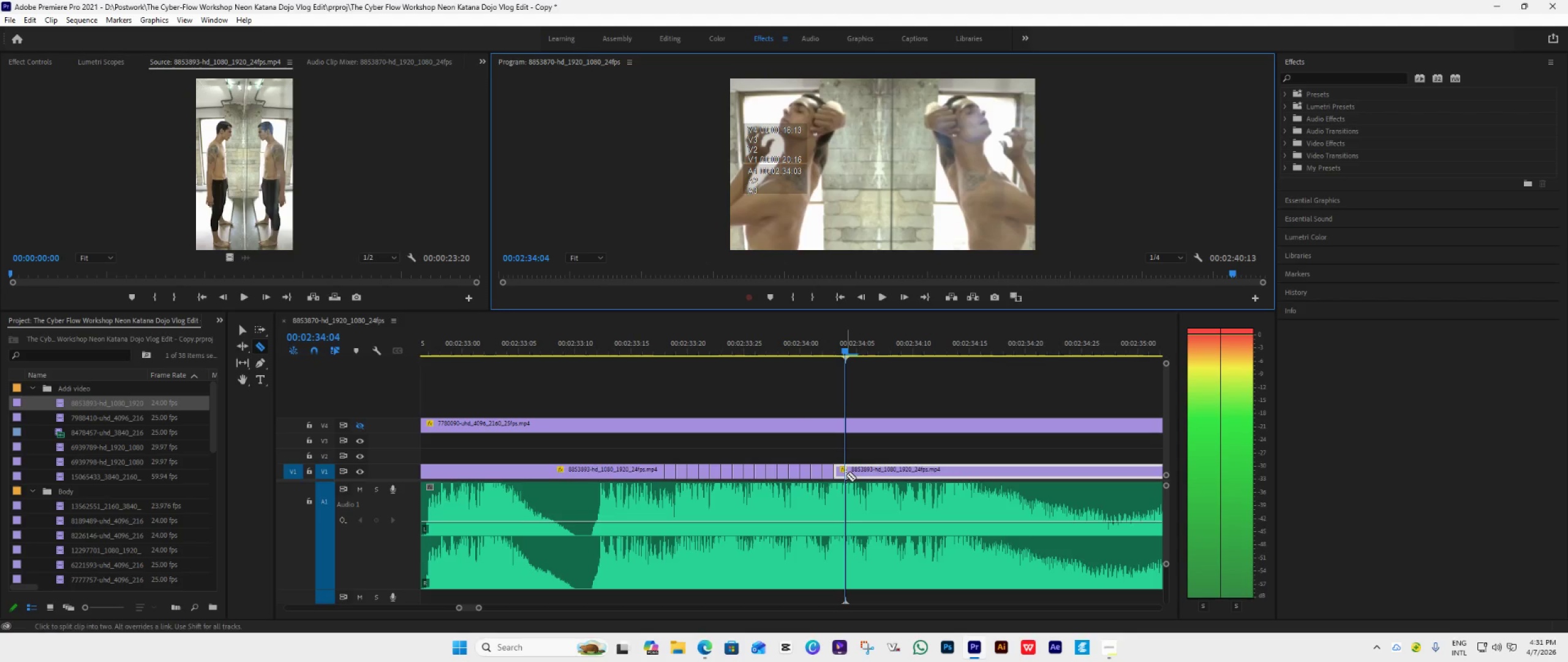 
left_click([845, 475])
 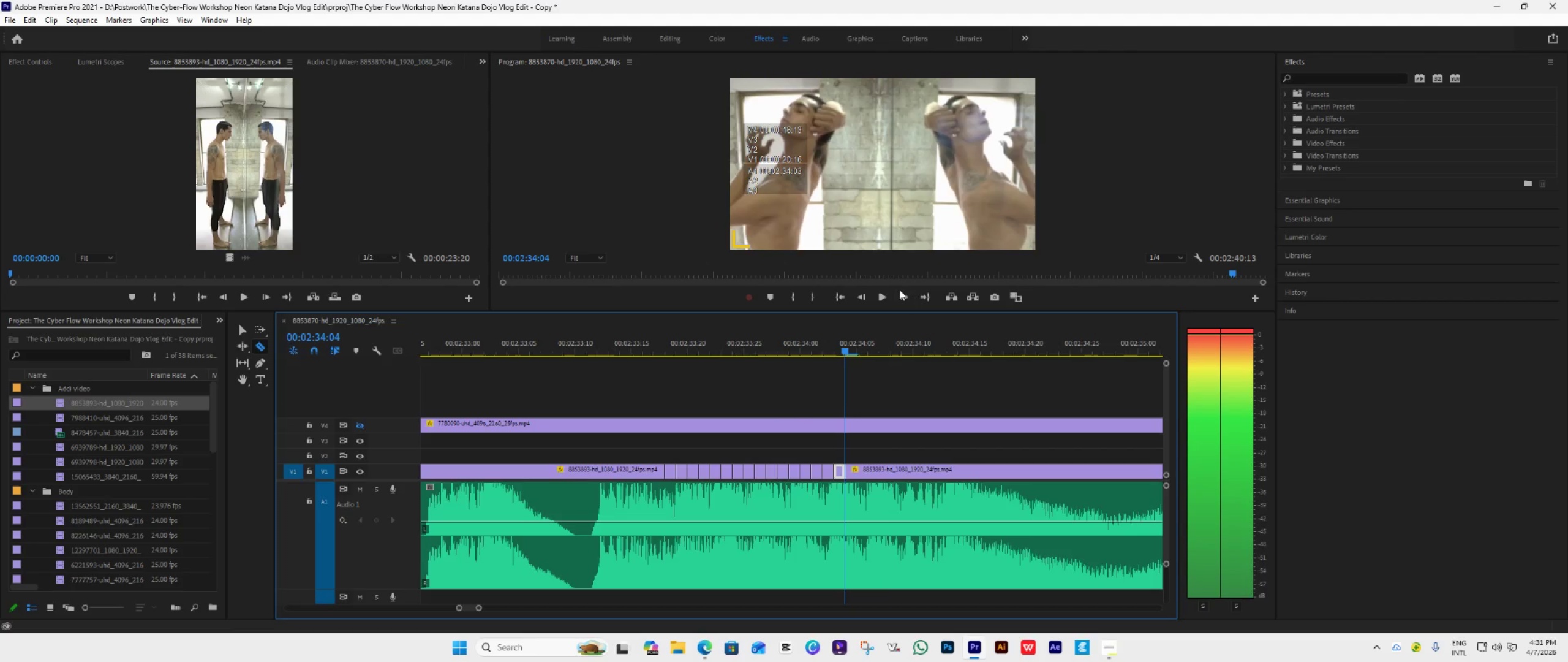 
left_click([899, 297])
 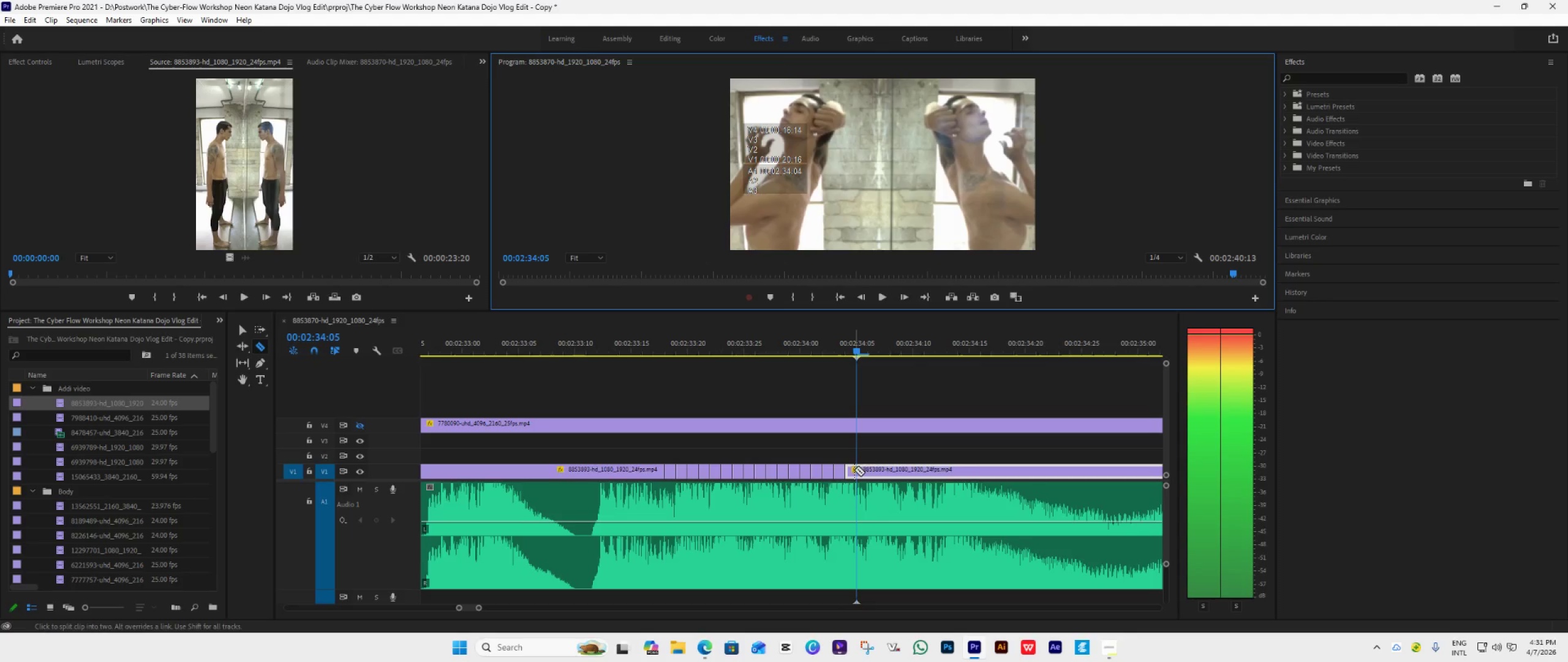 
left_click([855, 470])
 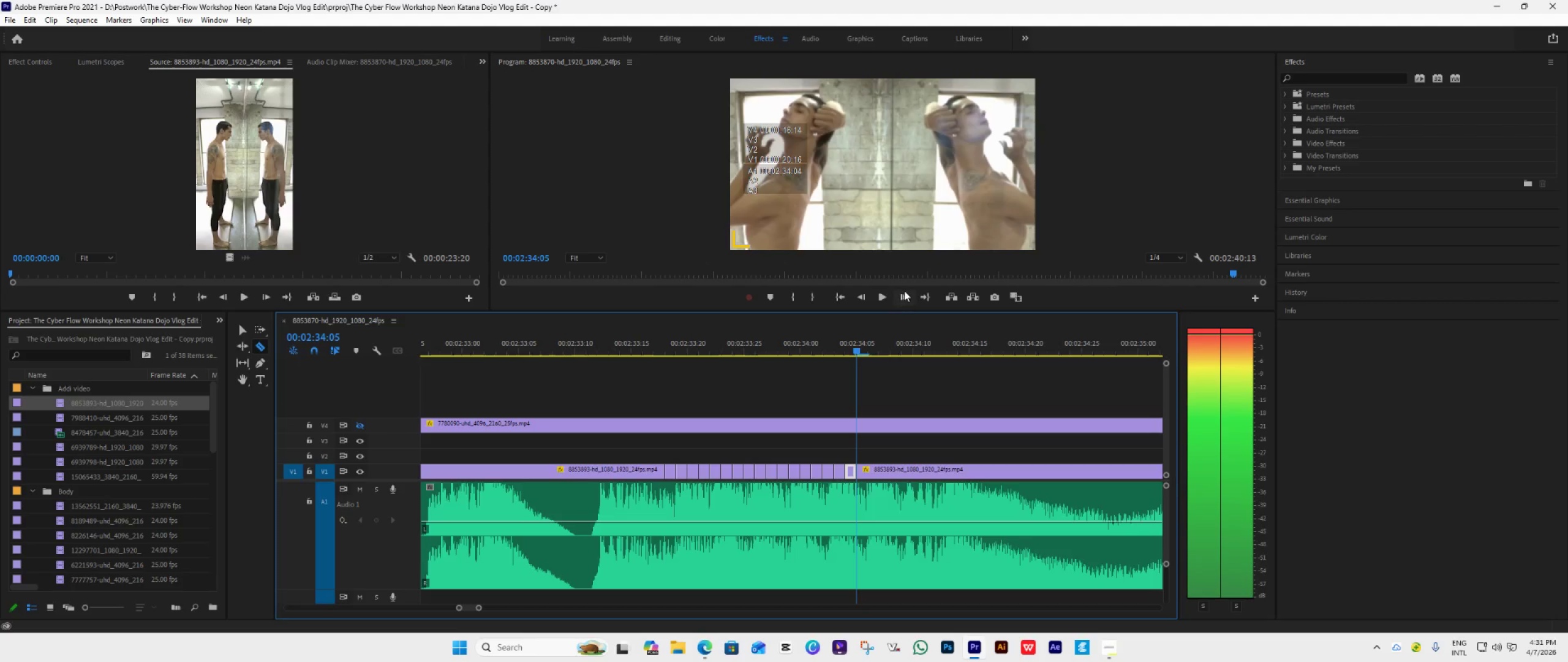 
left_click([904, 291])
 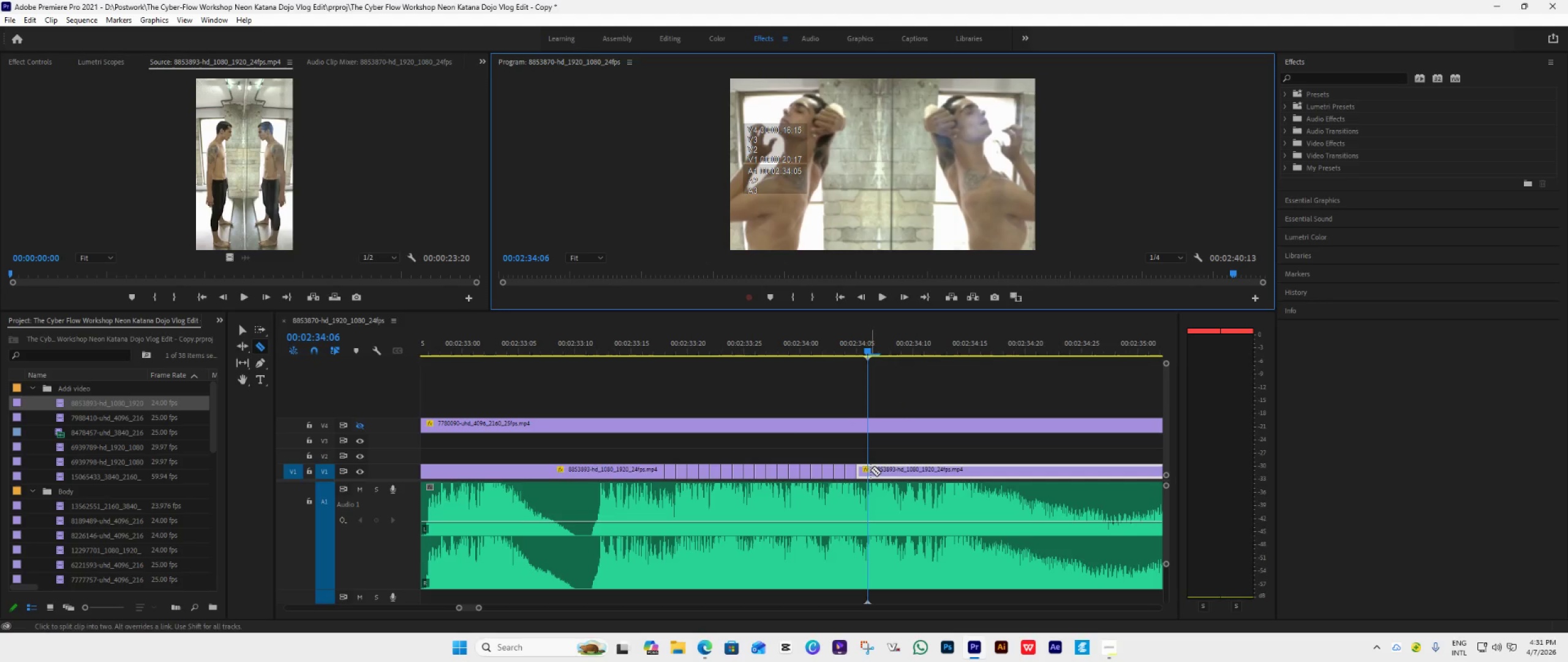 
left_click([870, 470])
 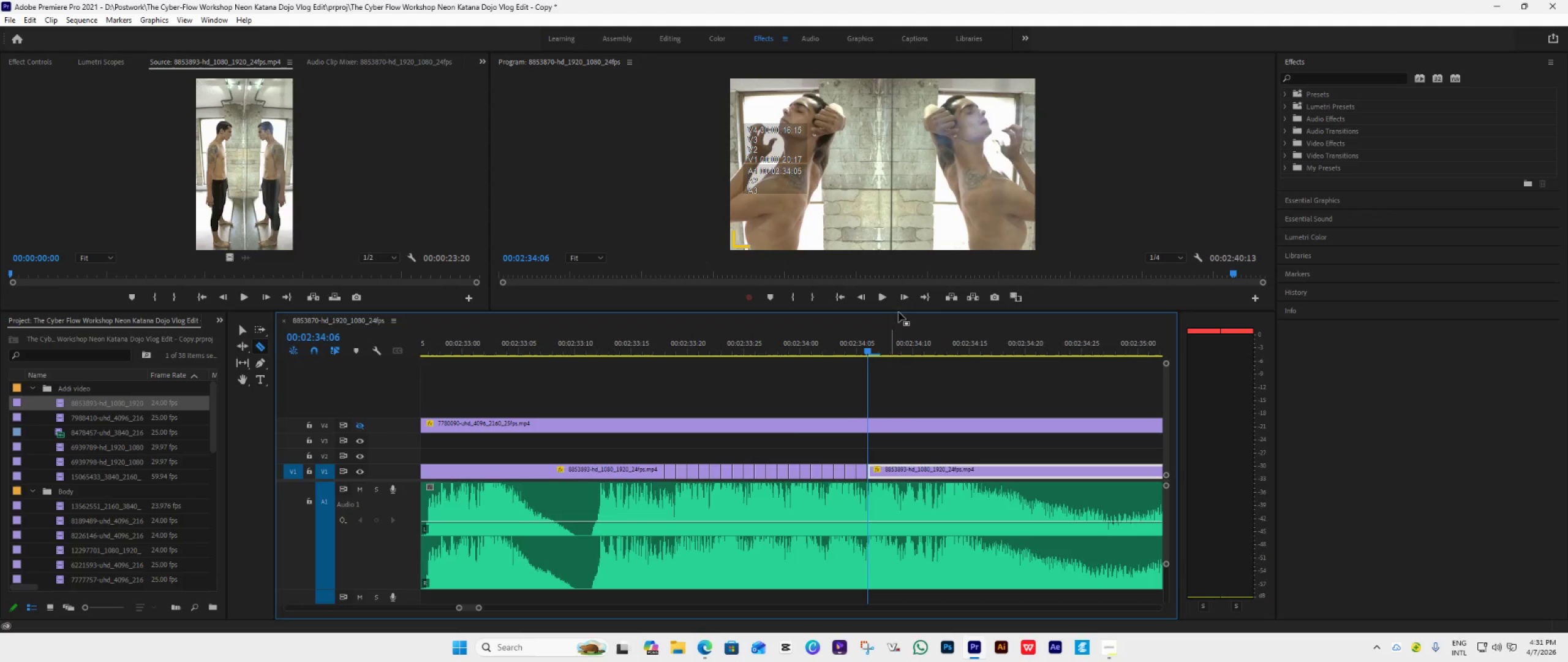 
left_click([905, 300])
 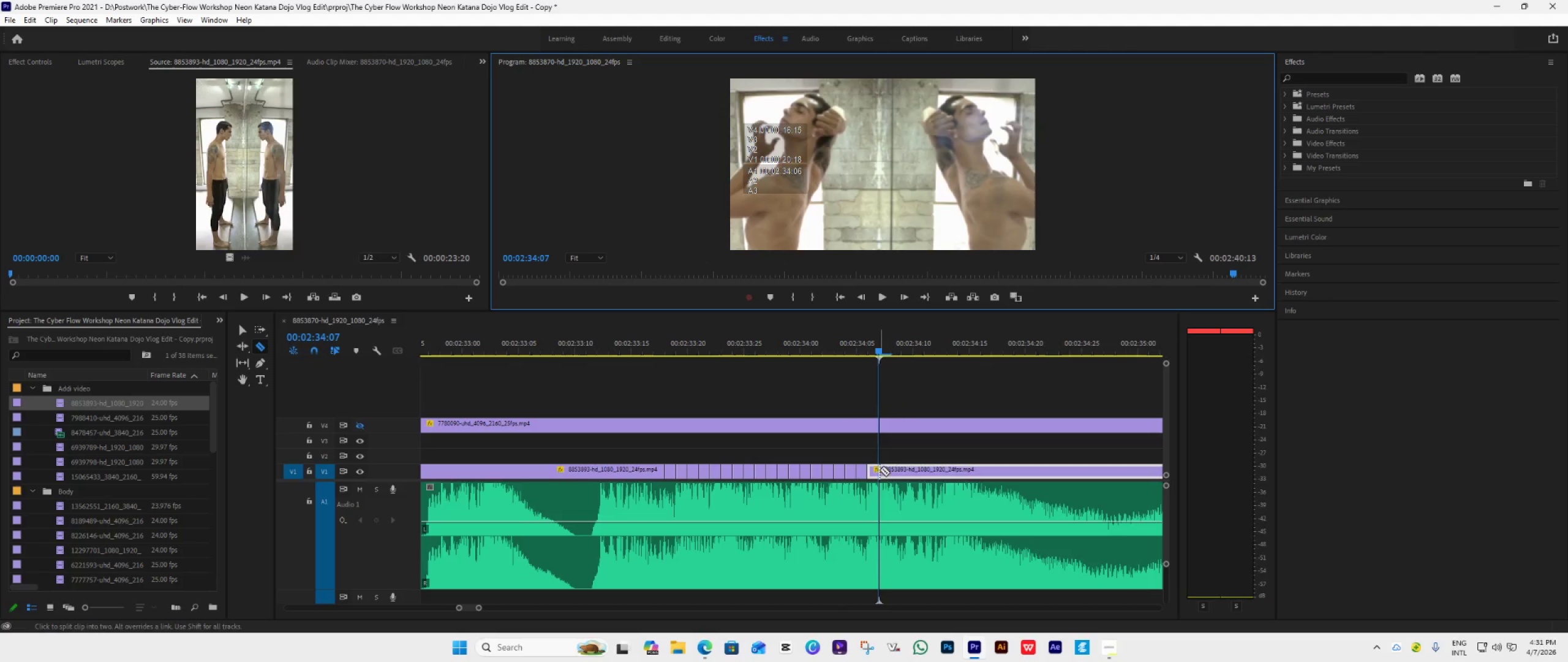 
left_click([880, 470])
 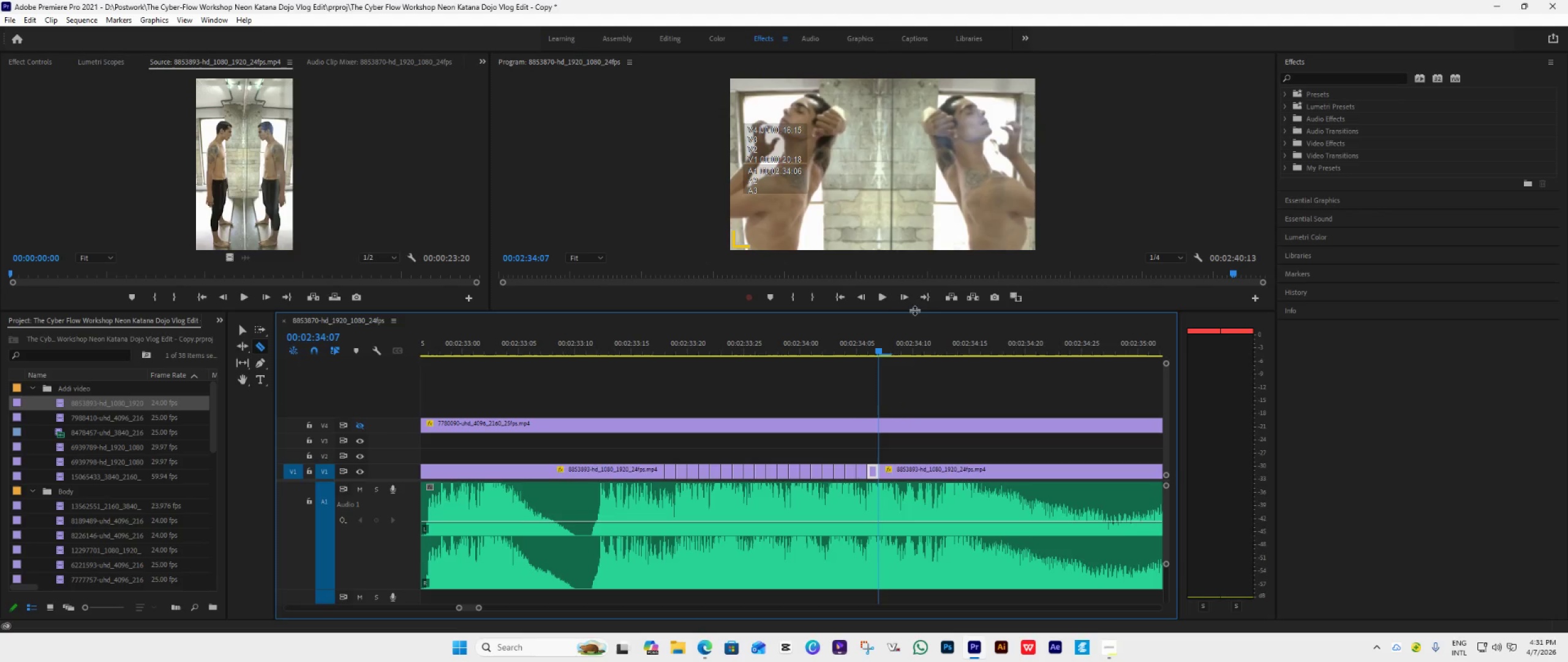 
left_click([910, 300])
 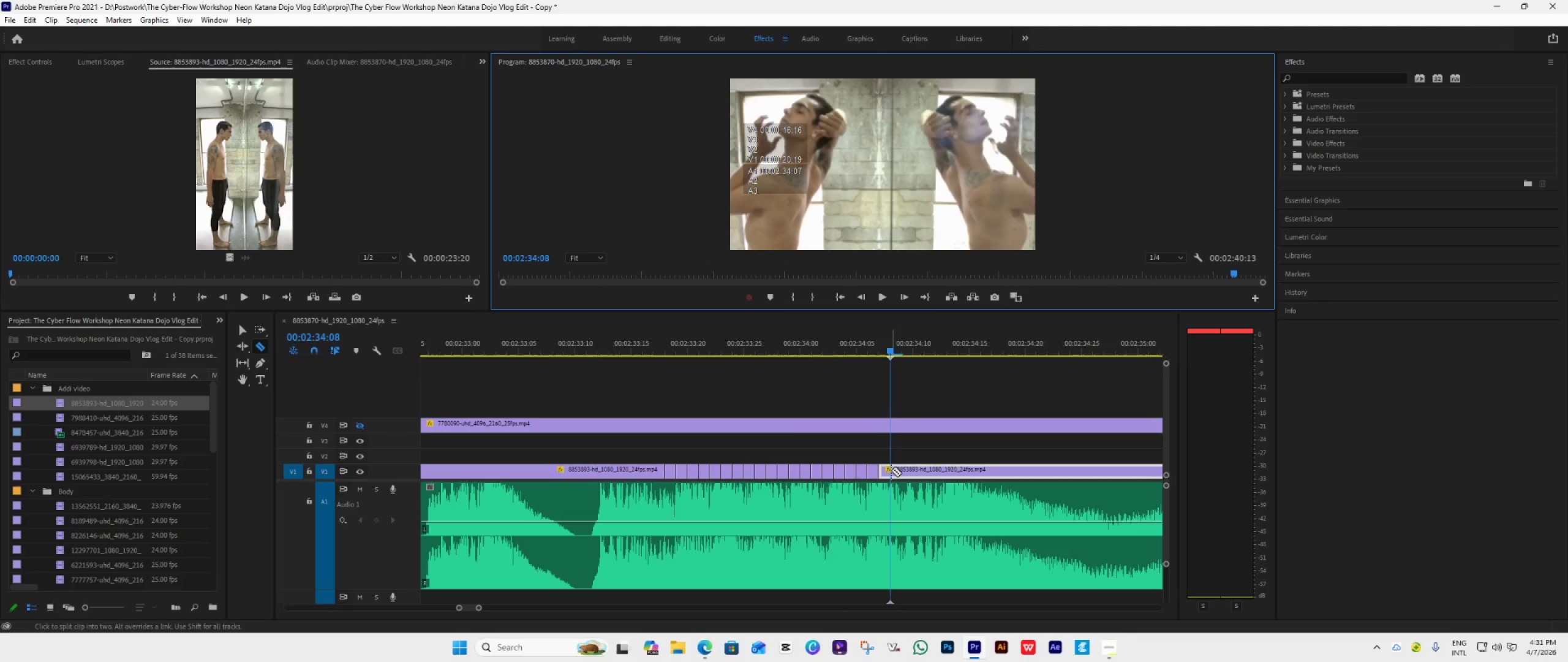 
left_click([891, 470])
 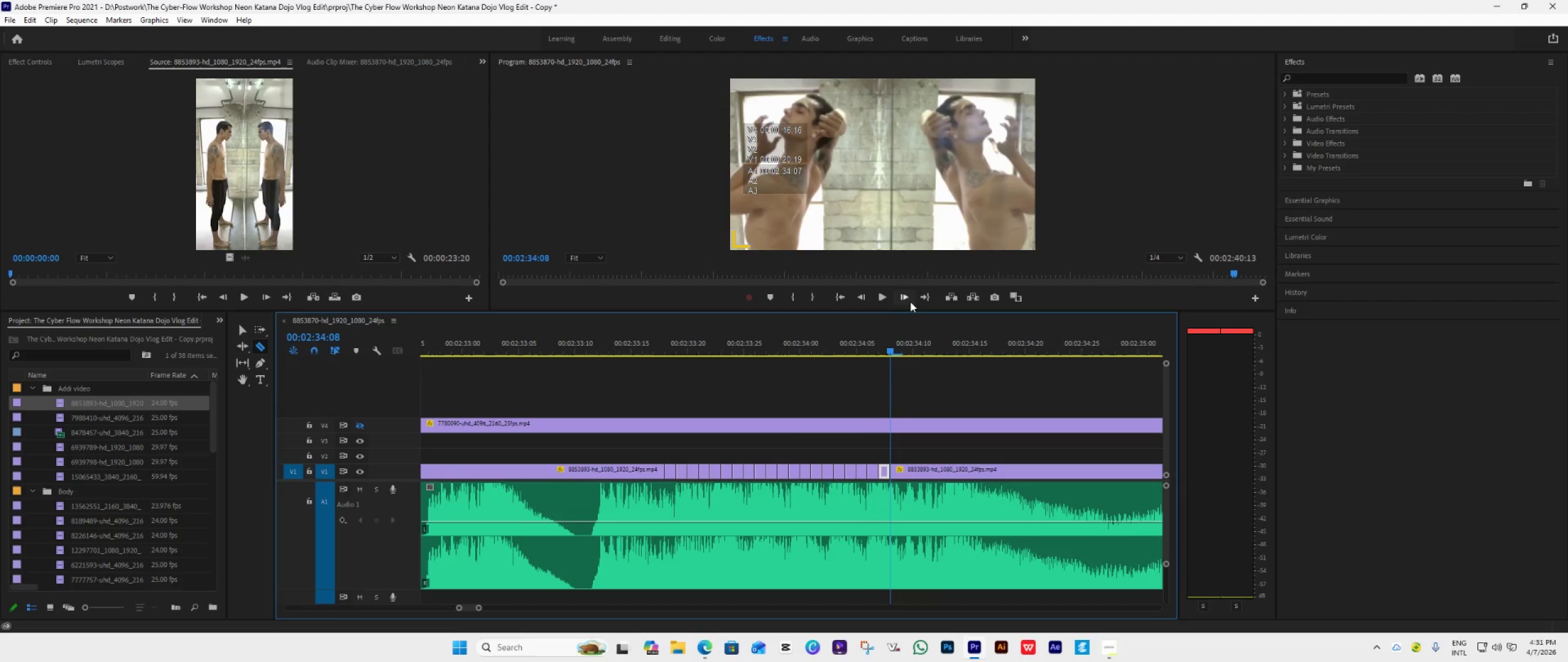 
double_click([910, 302])
 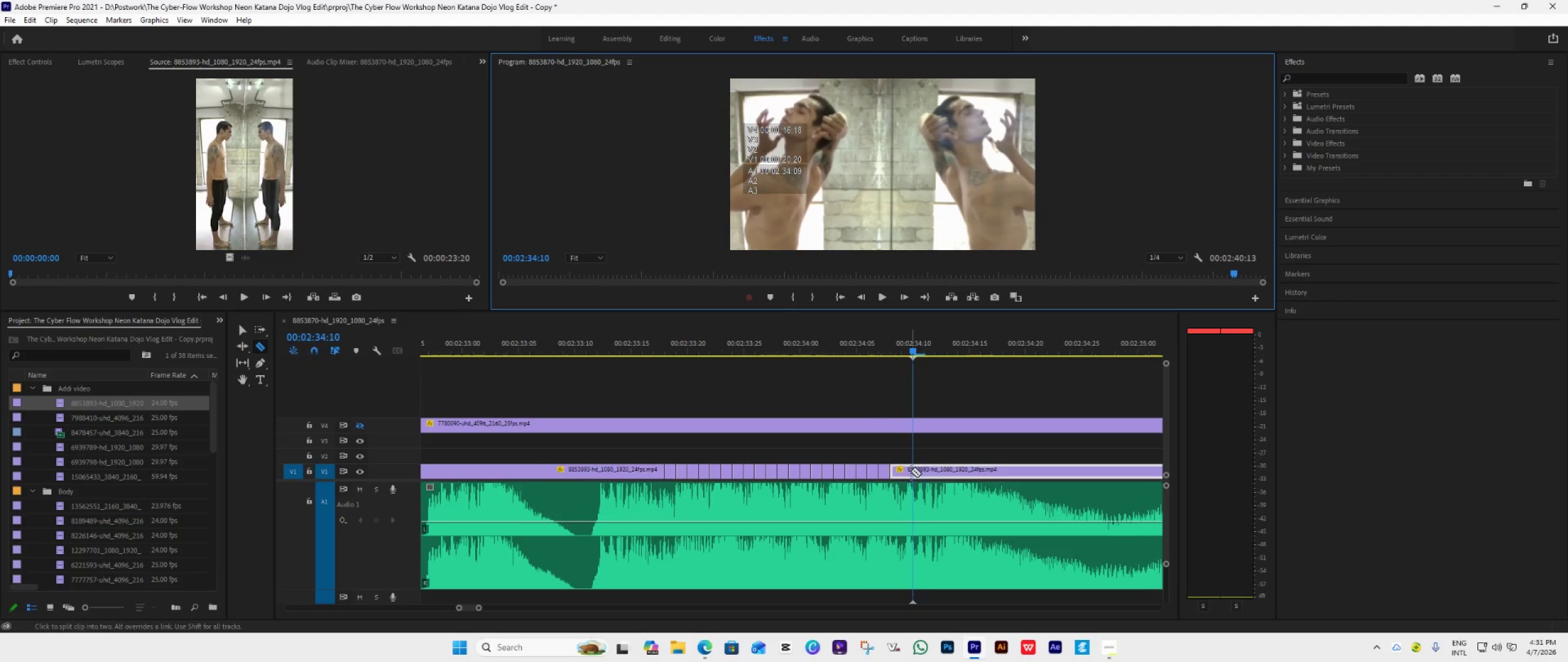 
left_click([902, 470])
 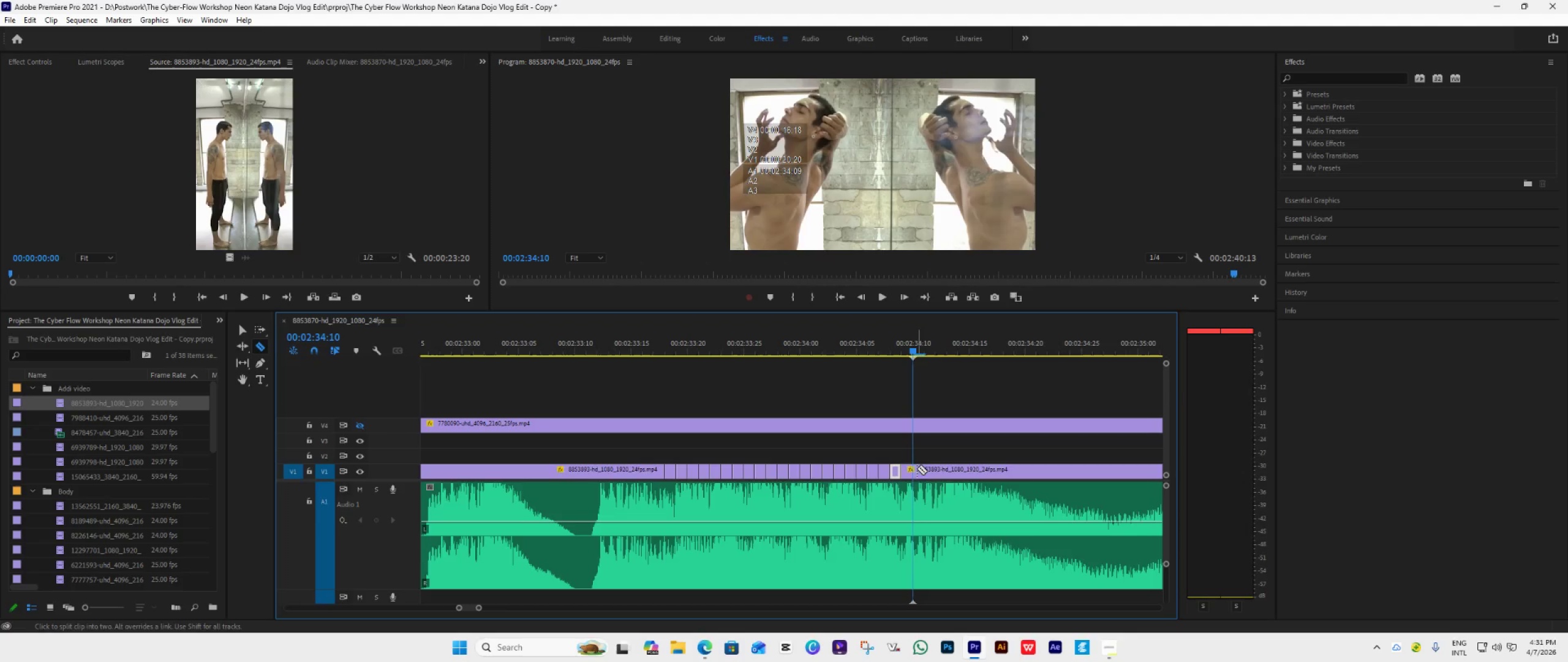 
left_click([913, 466])
 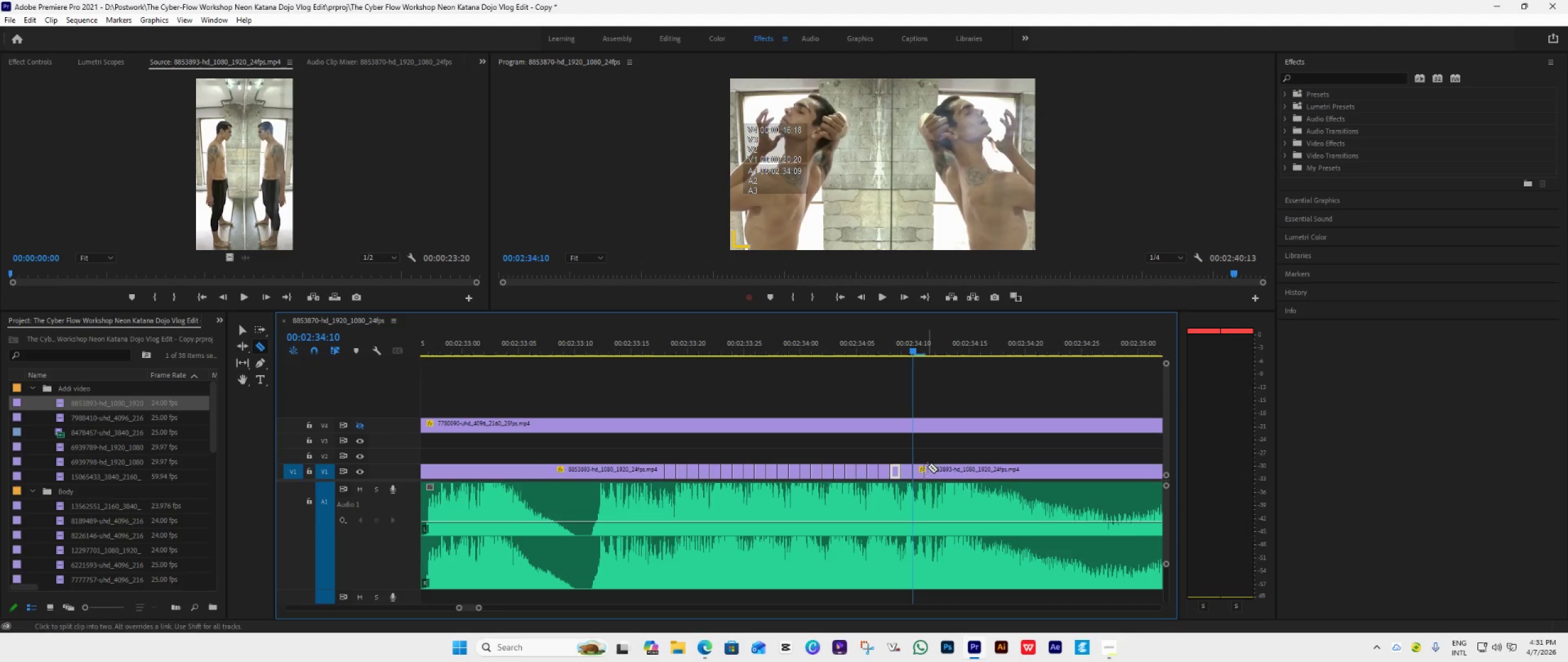 
left_click([922, 469])
 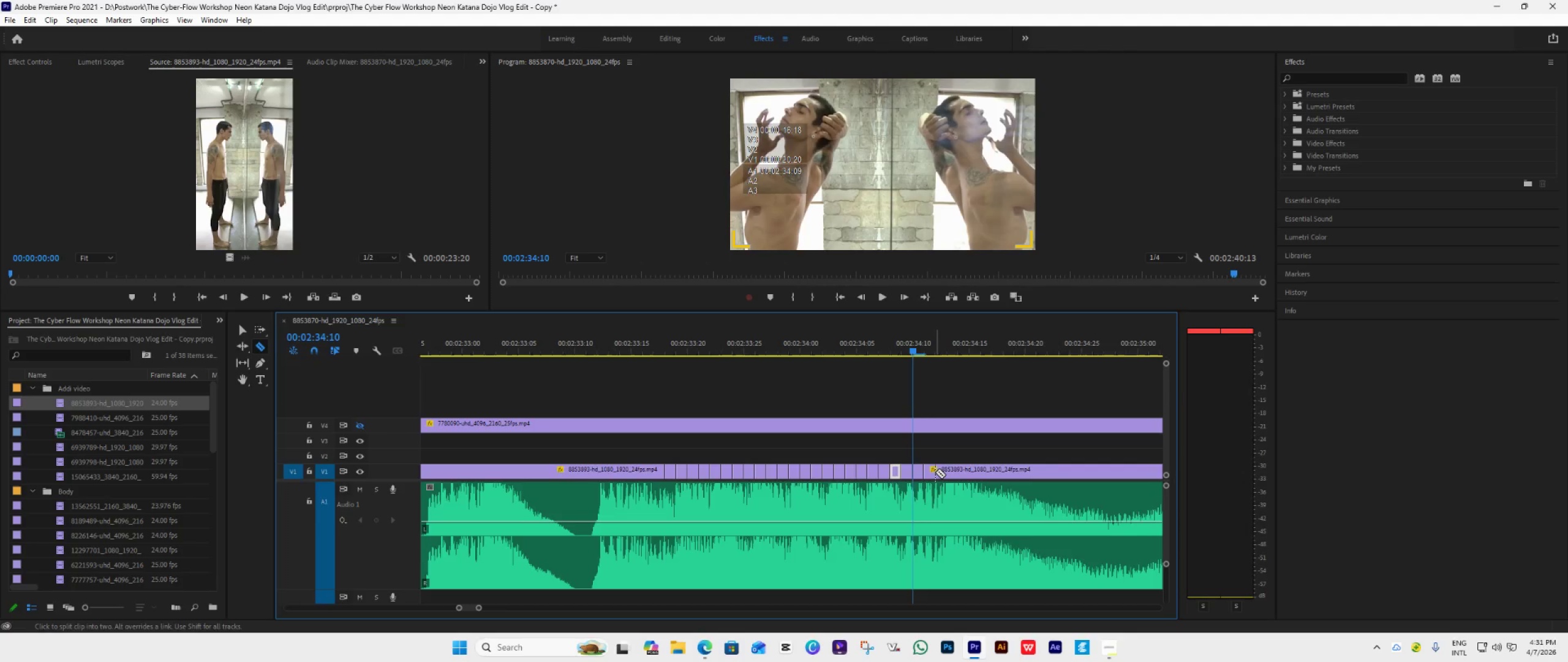 
left_click([935, 472])
 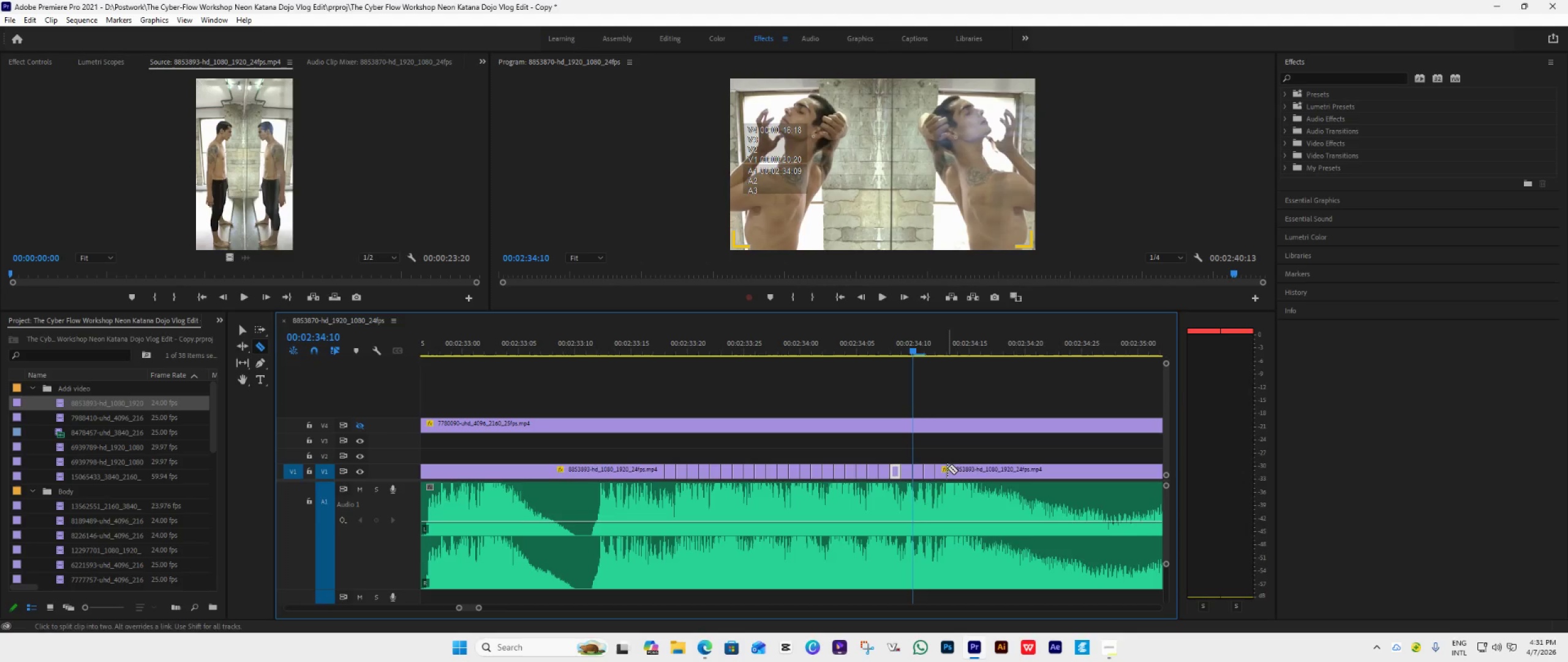 
left_click([948, 468])
 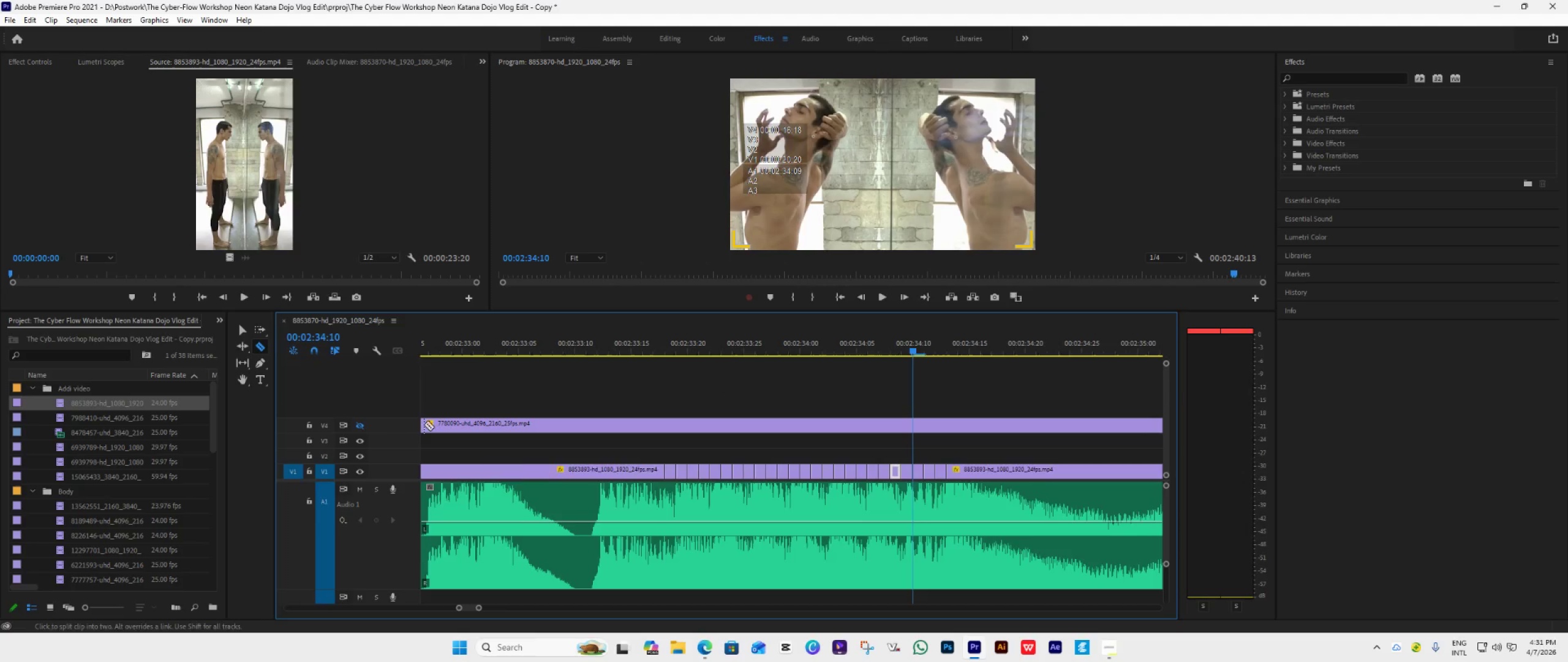 
left_click([243, 332])
 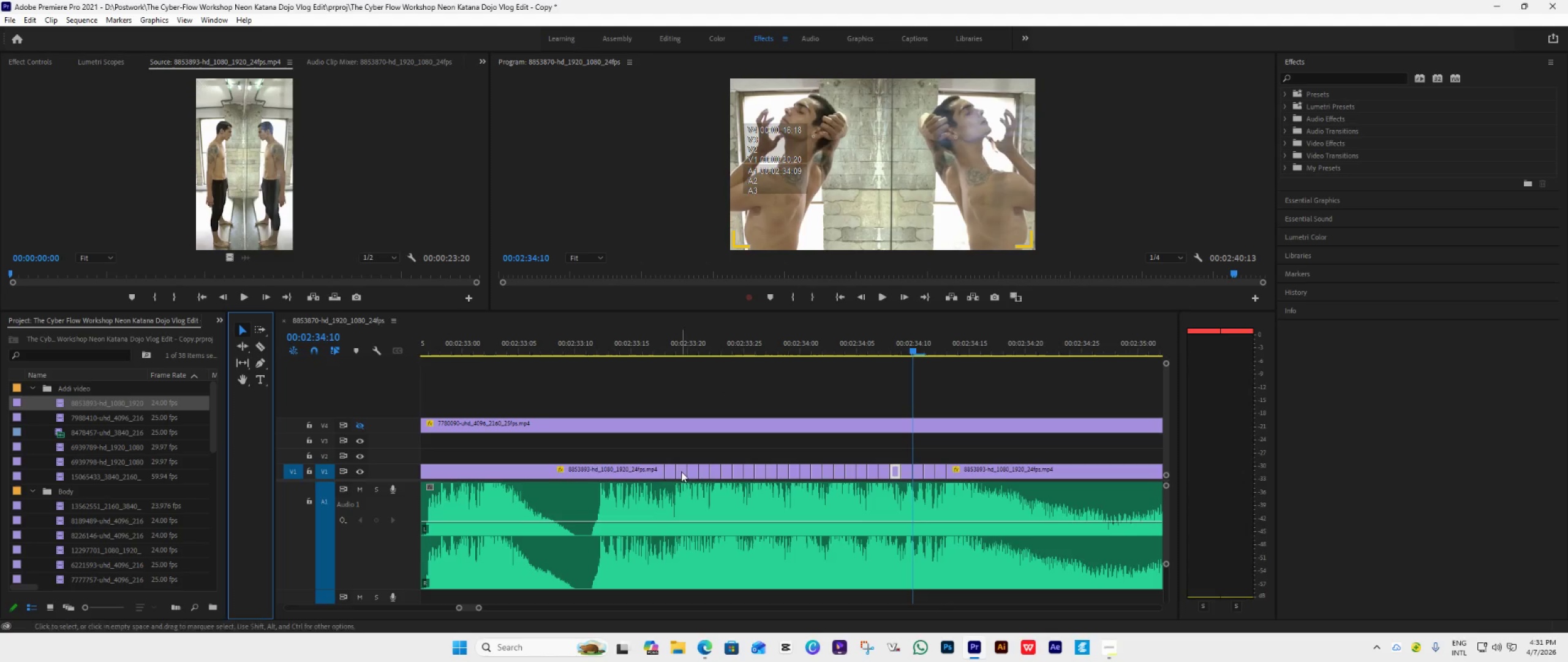 
left_click([682, 471])
 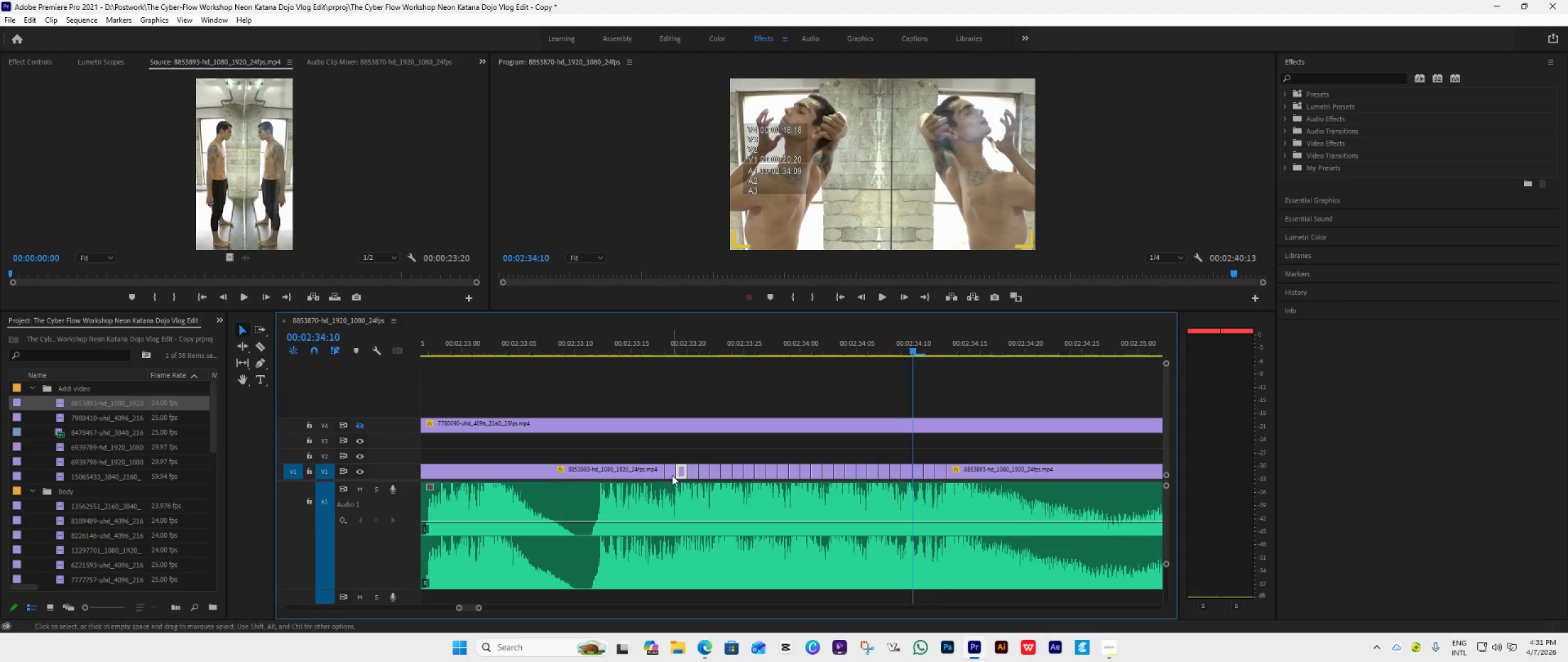 
double_click([672, 475])
 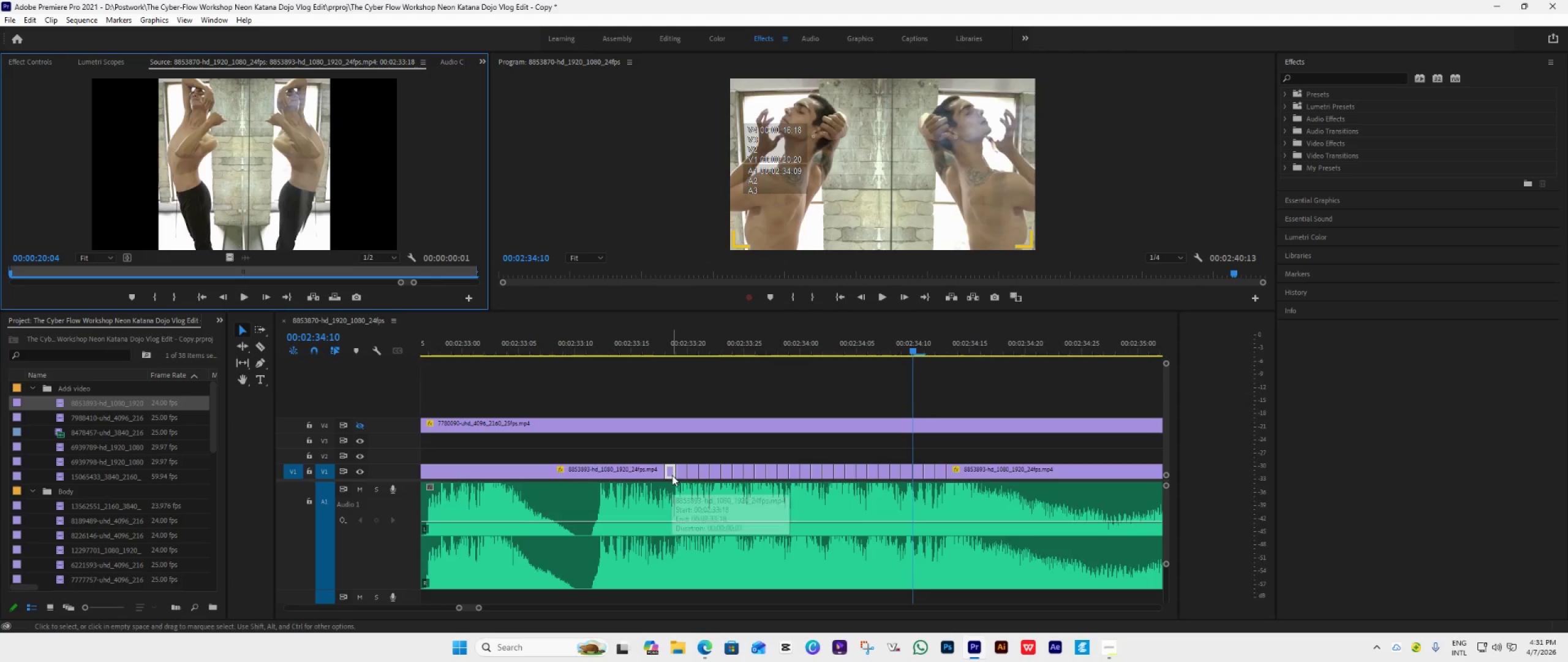 
key(Delete)
 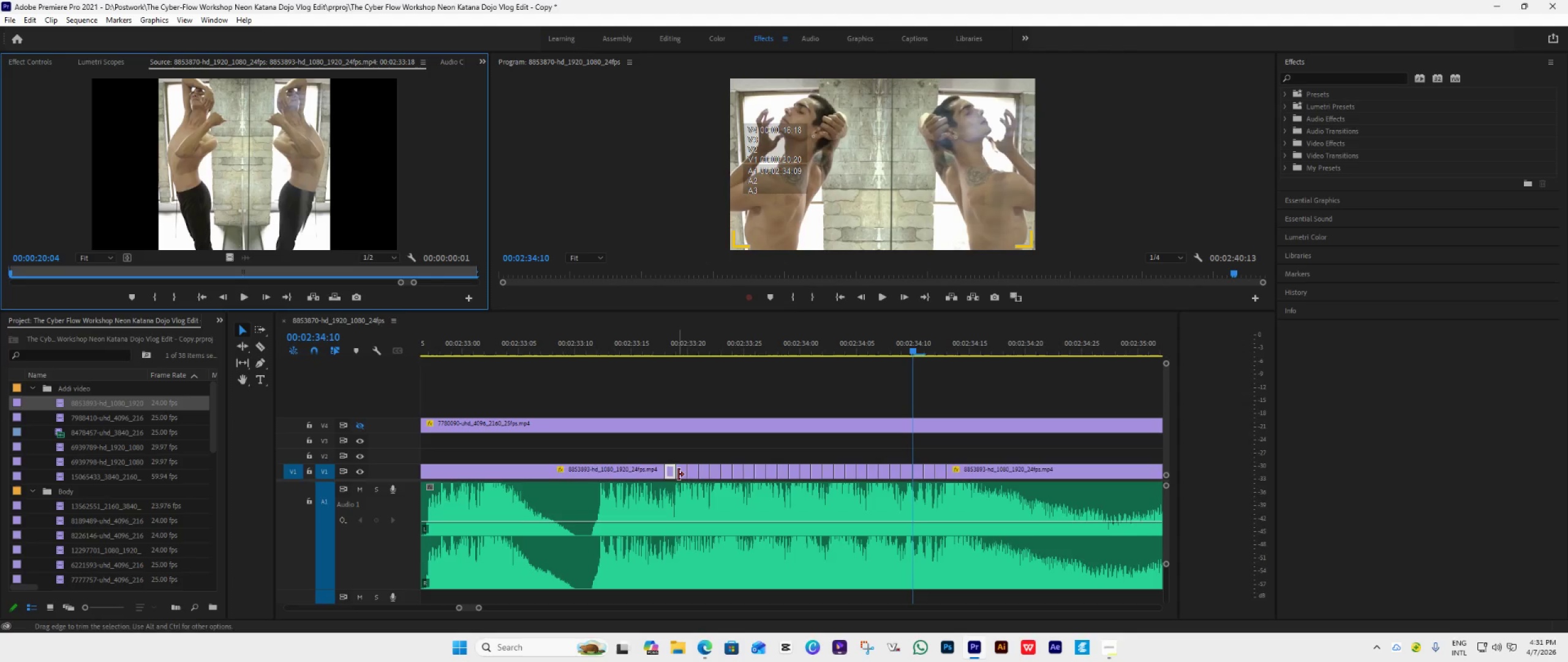 
left_click([671, 473])
 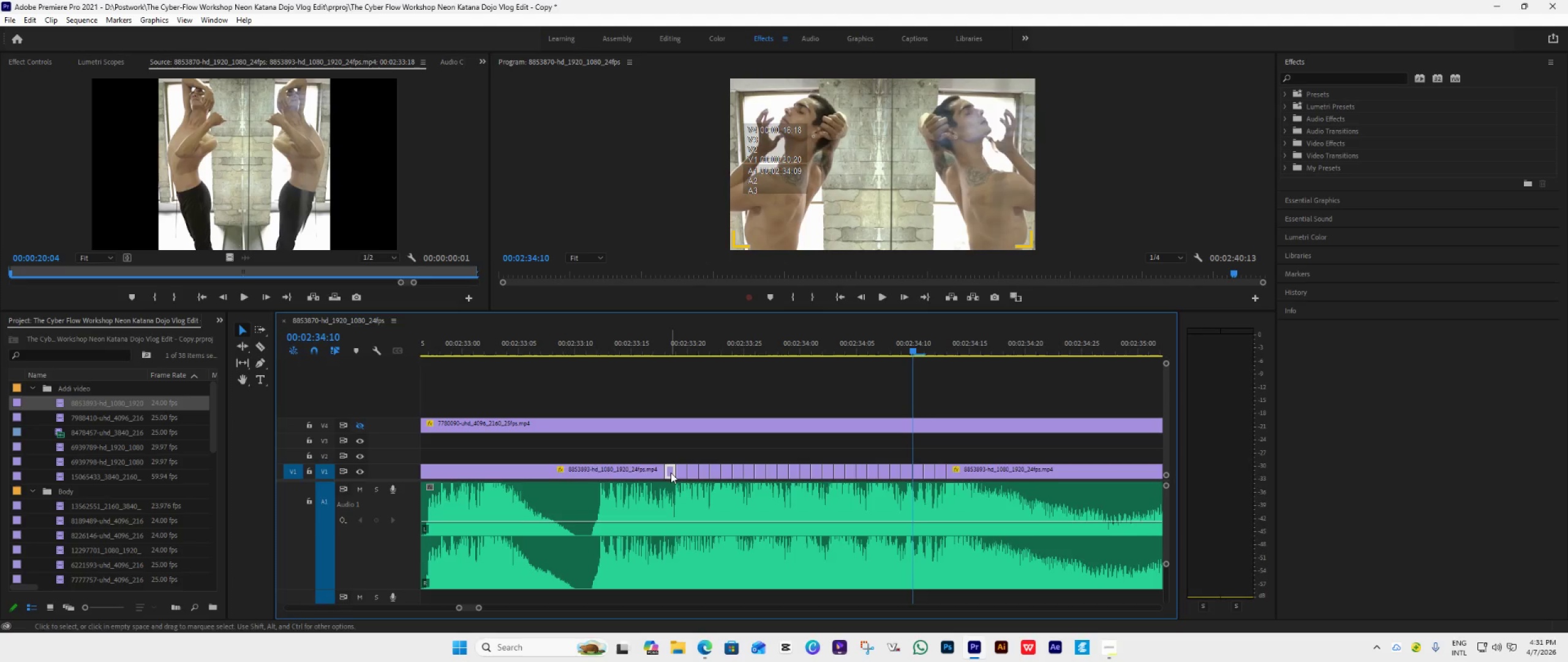 
key(Delete)
 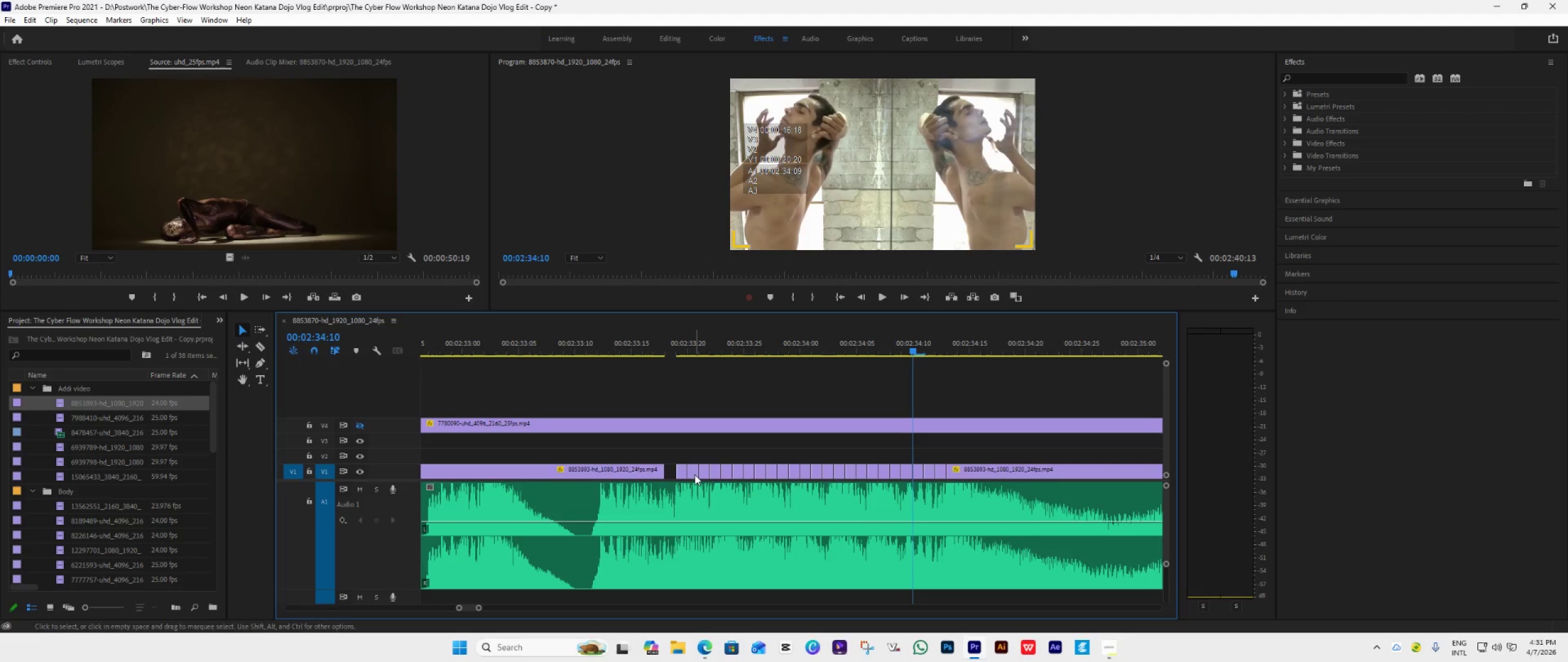 
left_click([695, 474])
 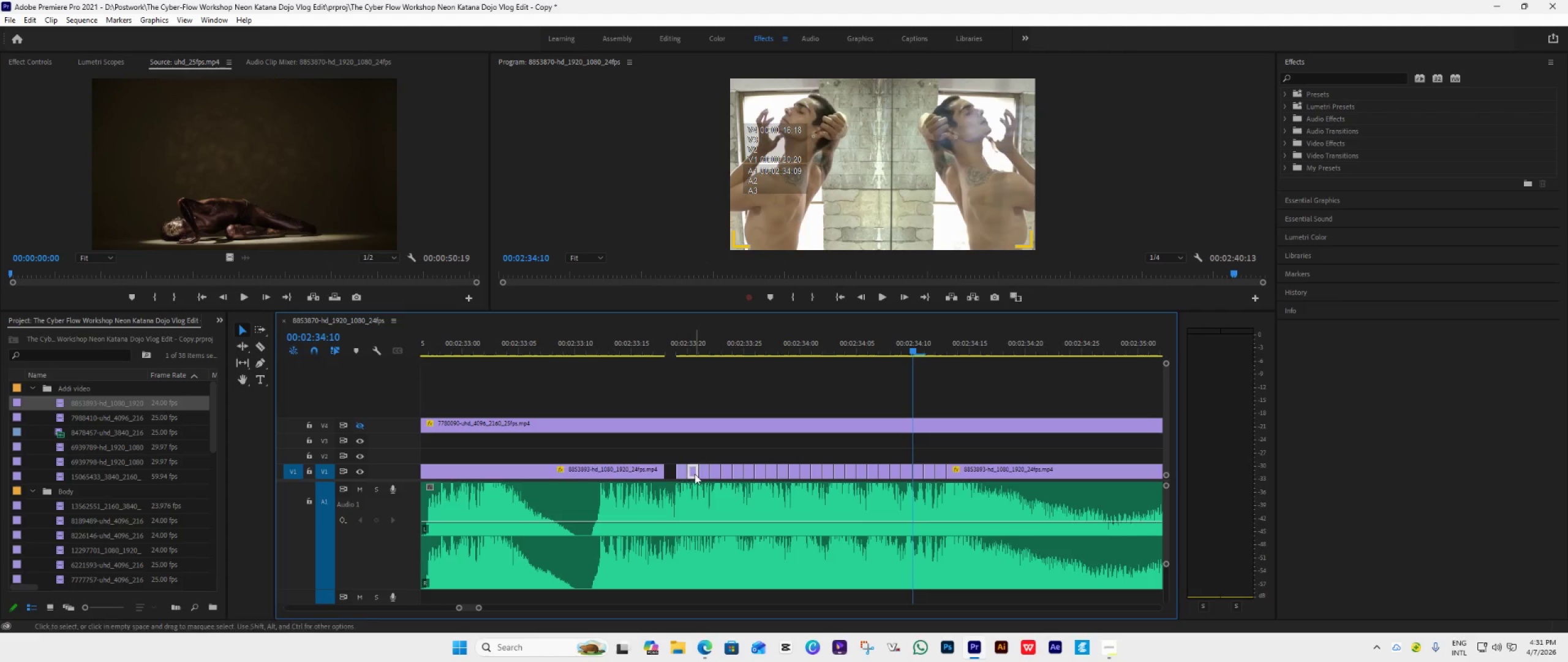 
key(Delete)
 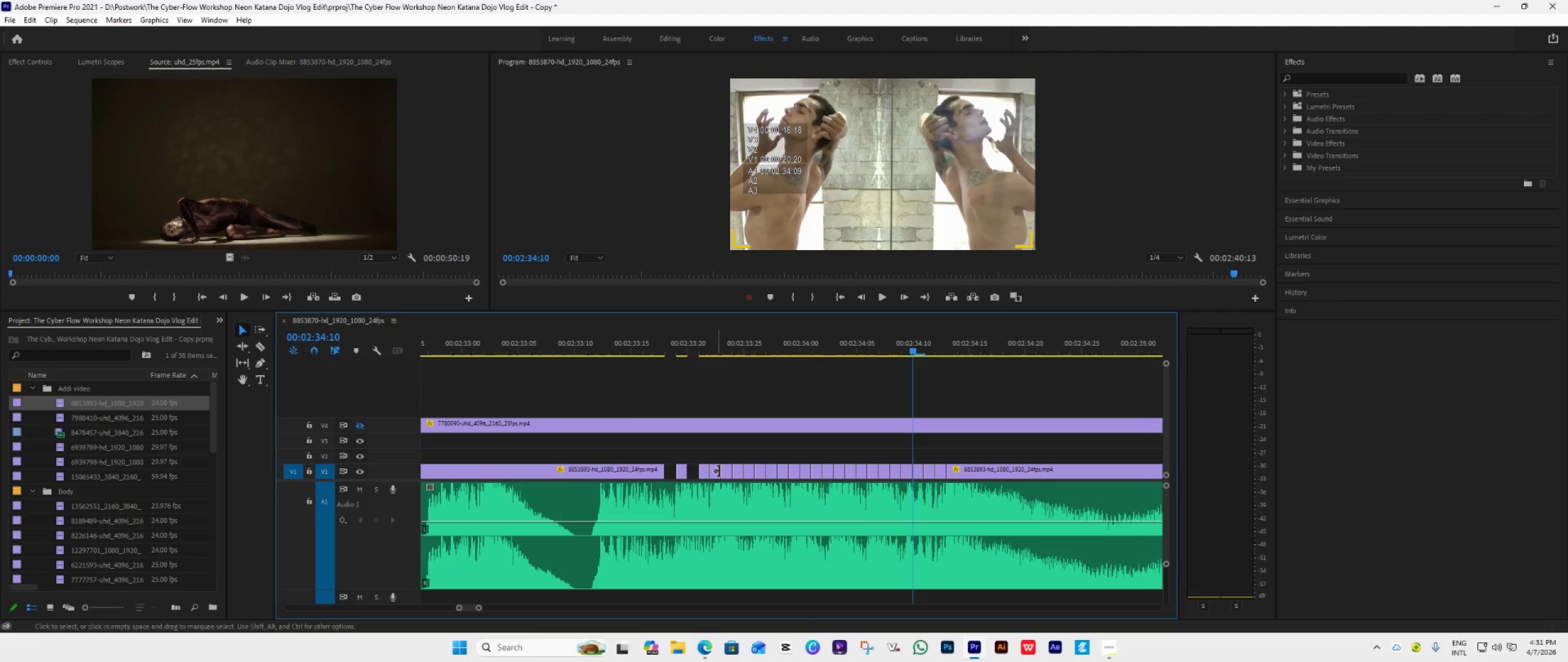 
left_click([719, 471])
 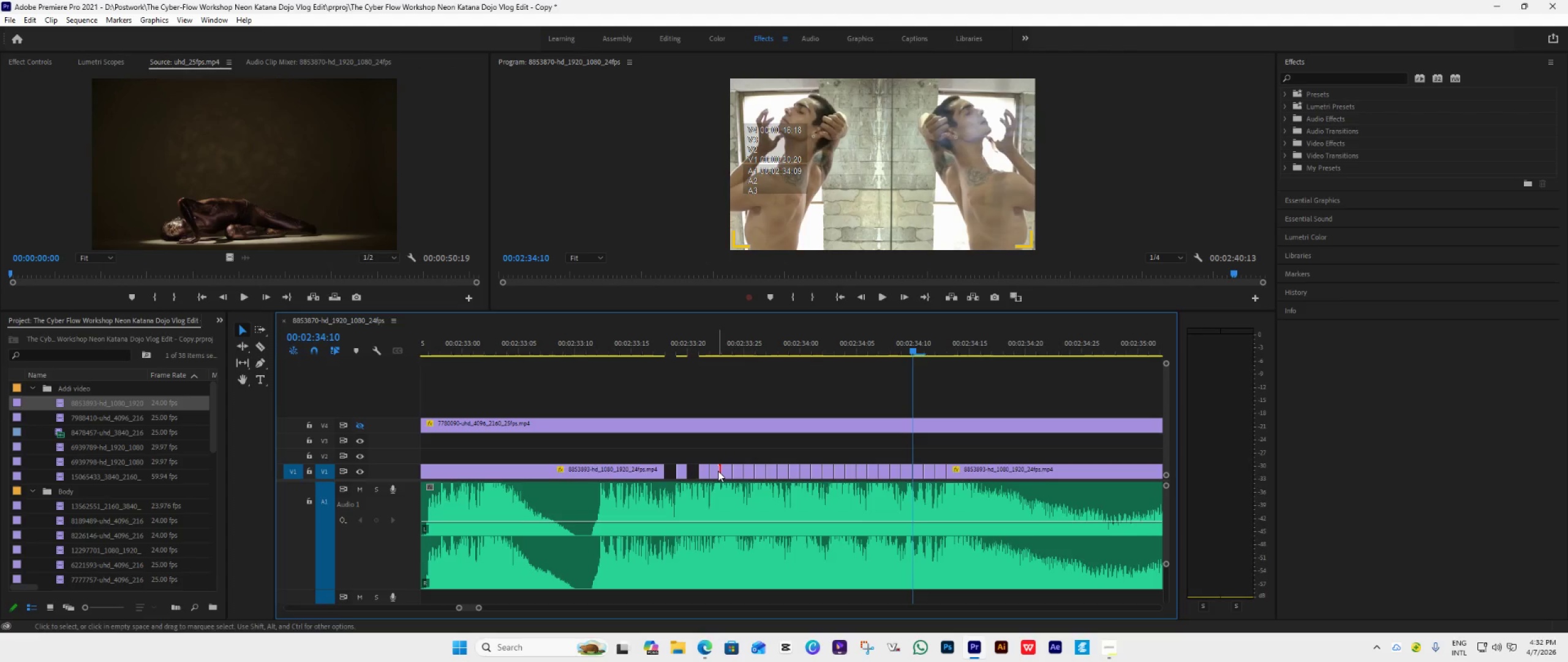 
left_click([718, 471])
 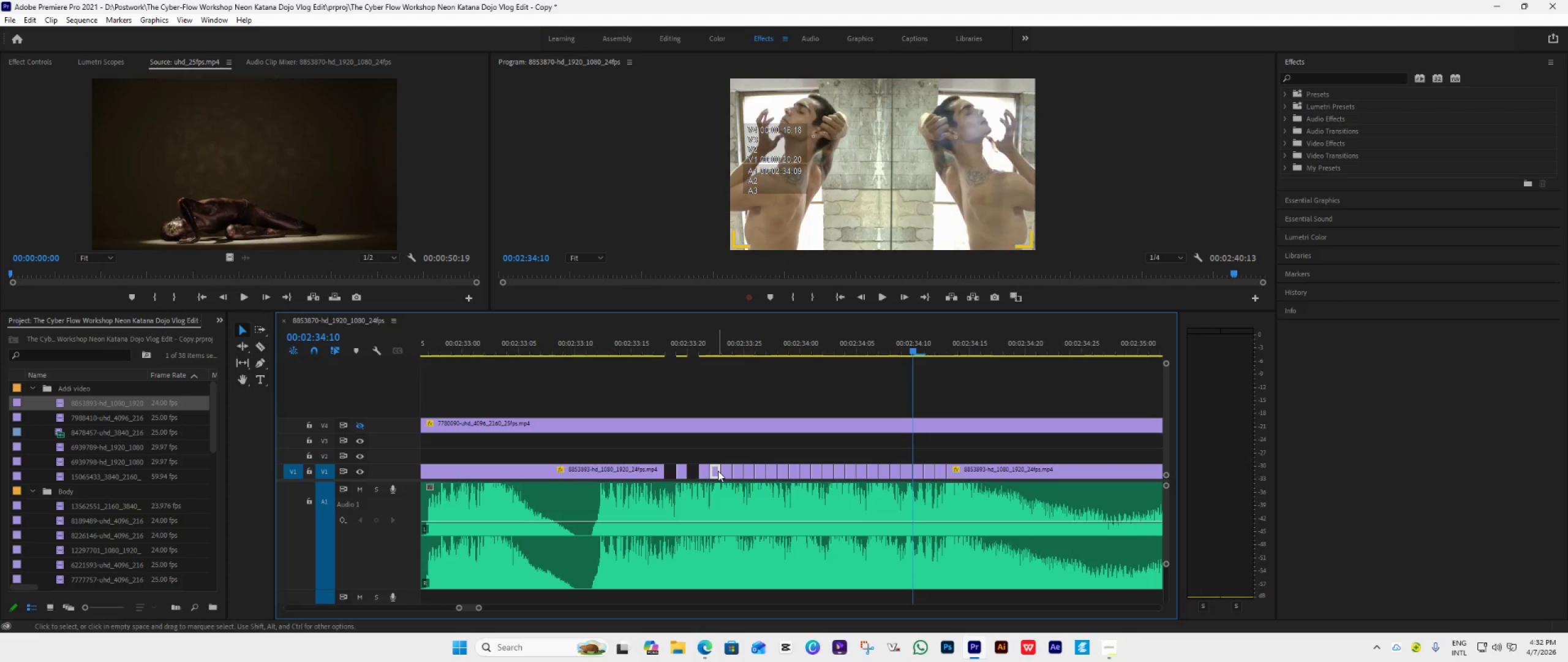 
key(Delete)
 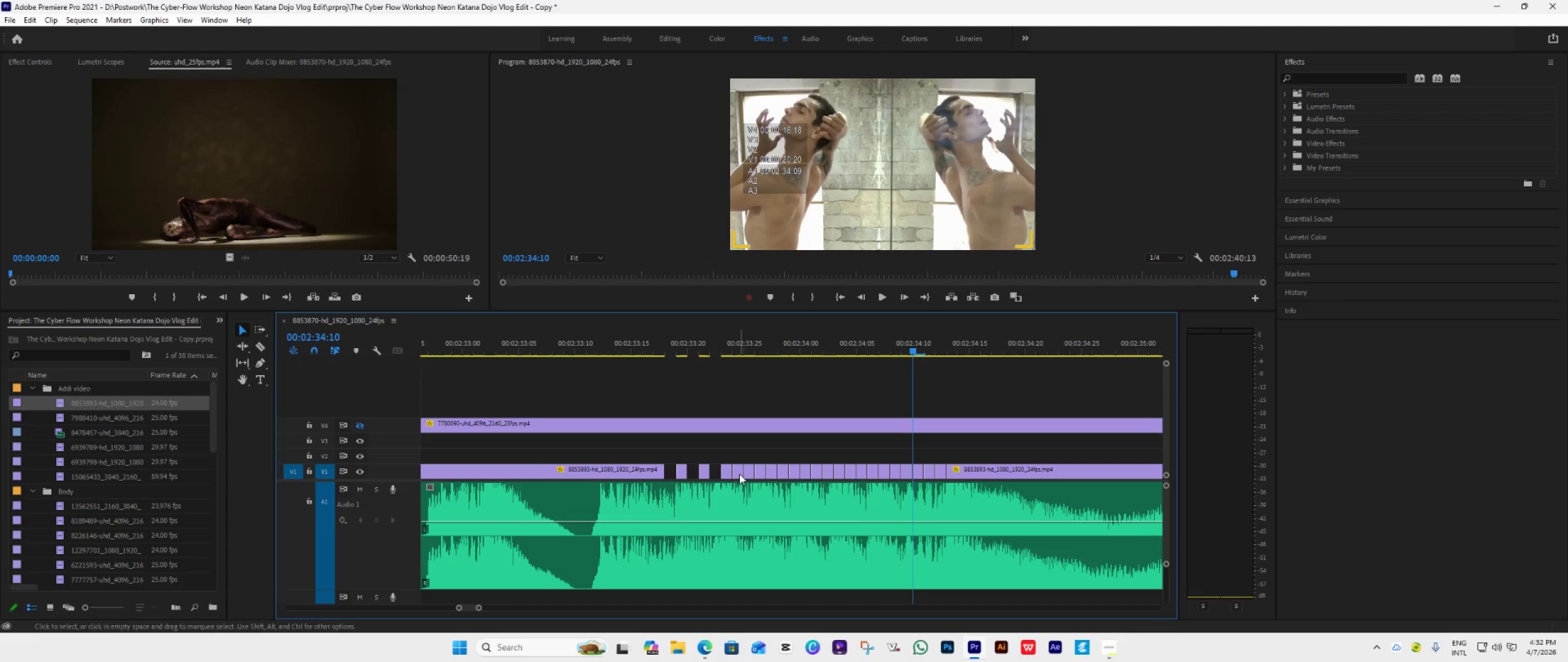 
left_click([739, 474])
 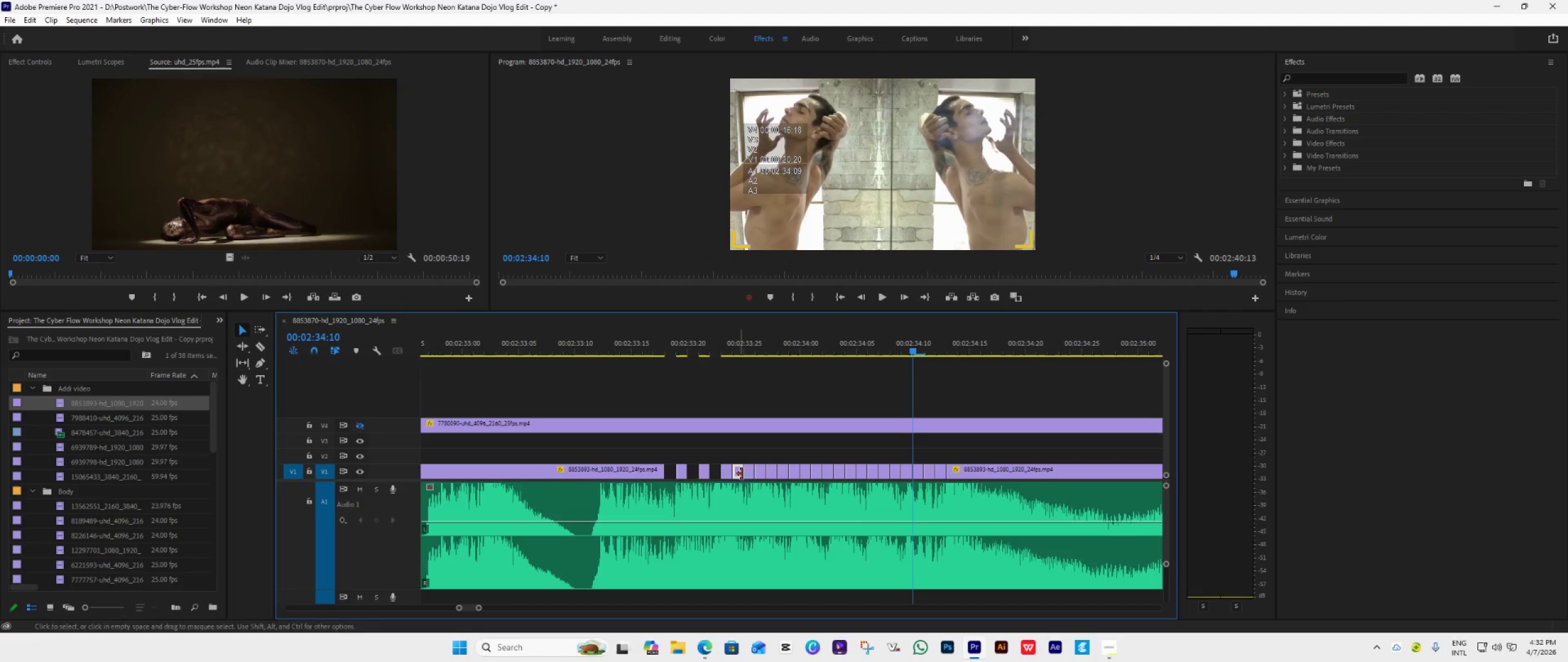 
key(Delete)
 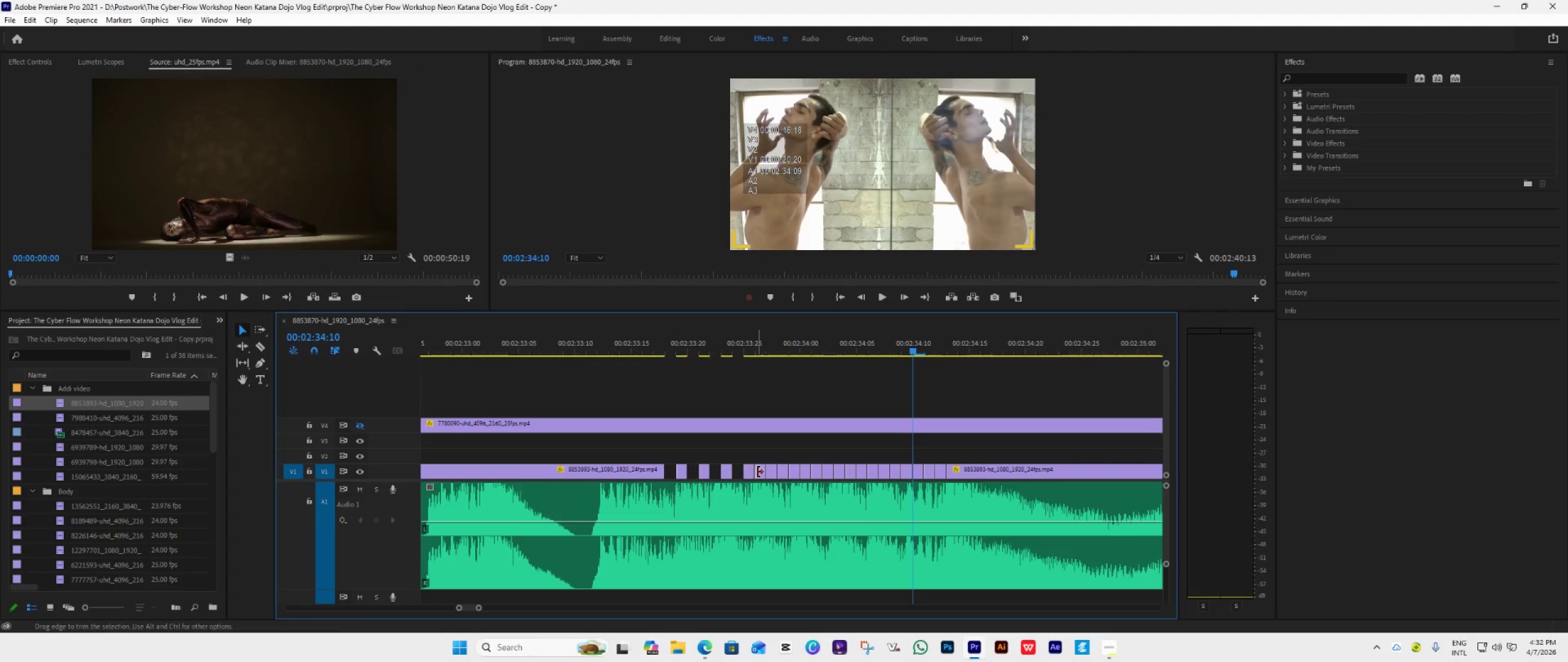 
left_click([759, 472])
 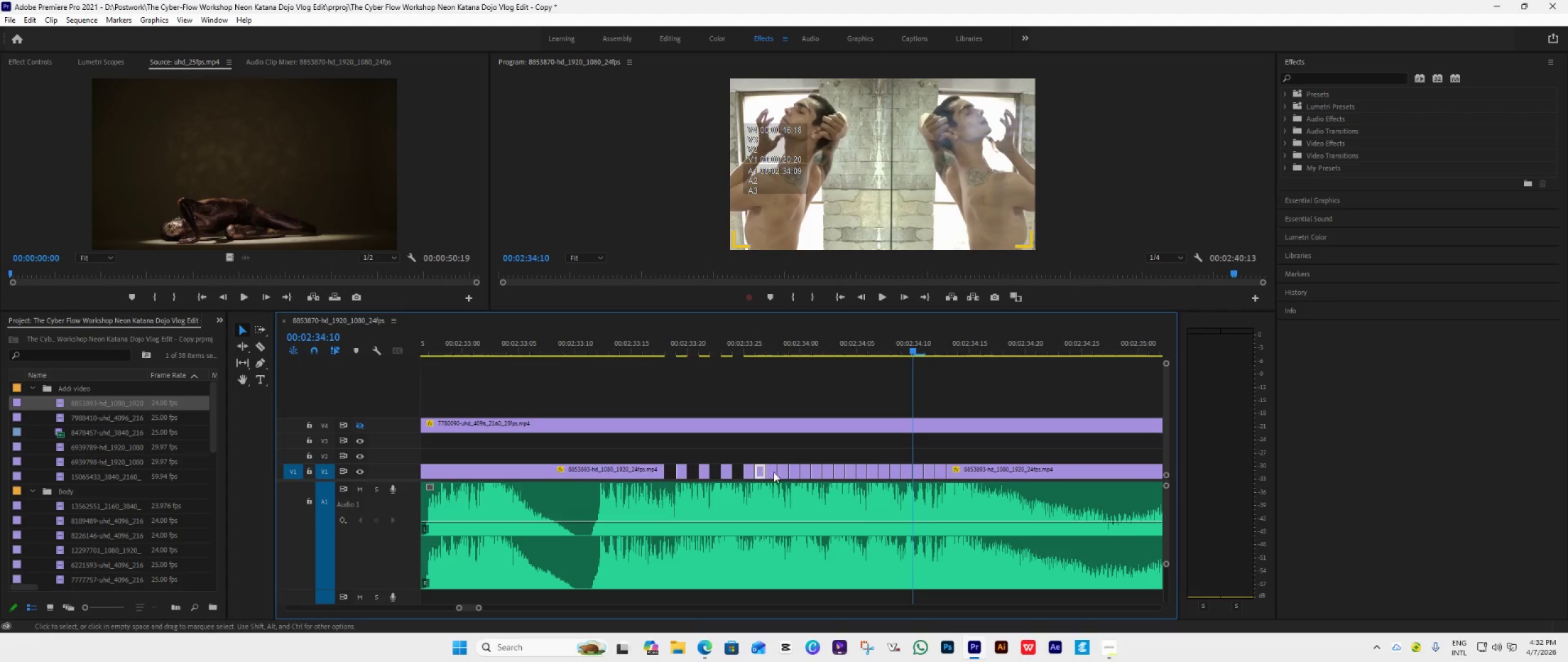 
key(Delete)
 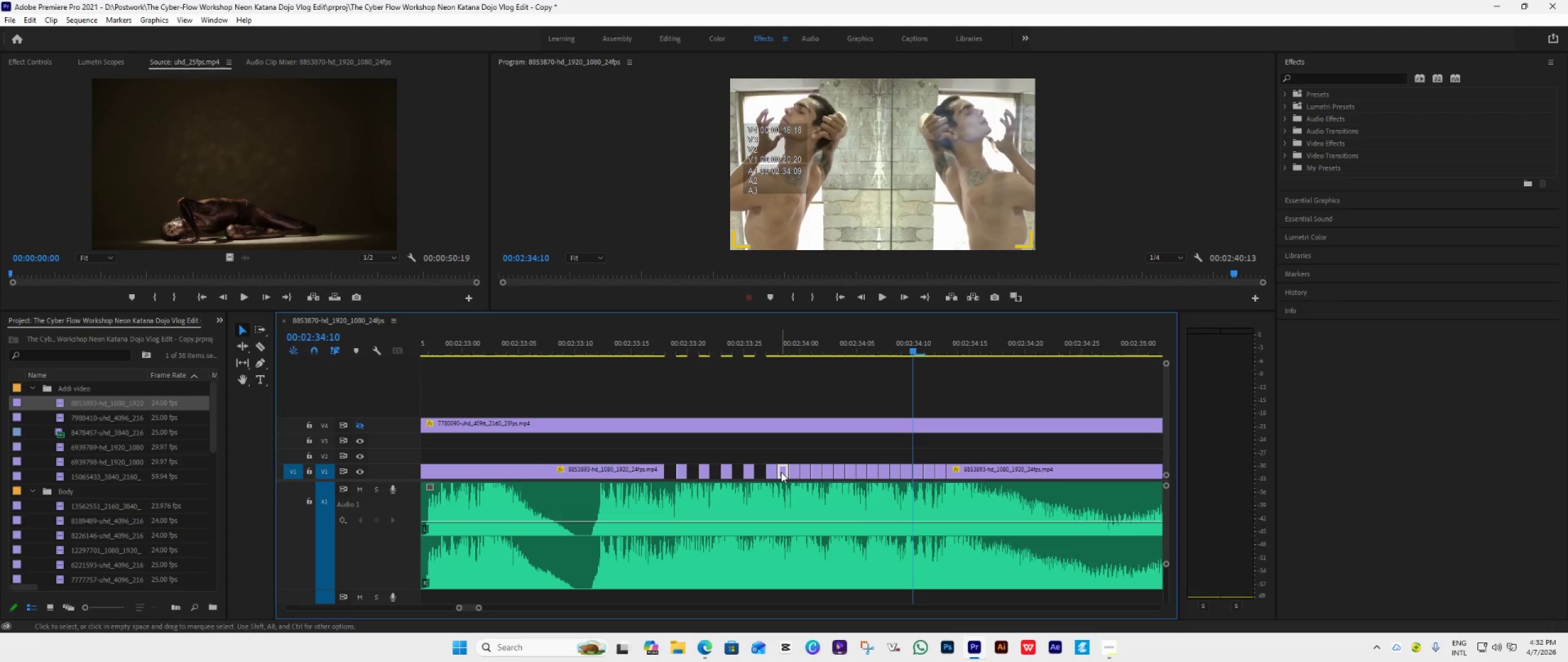 
left_click([781, 472])
 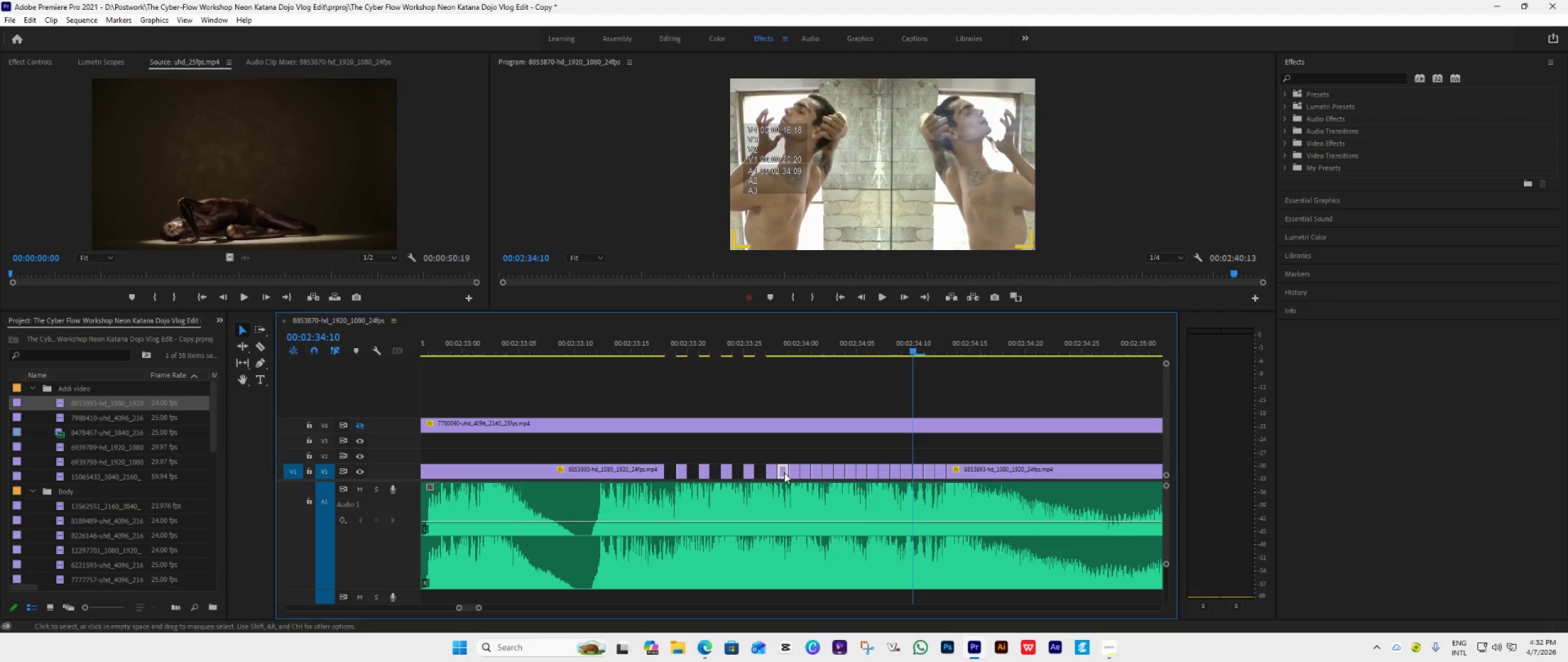 
key(Delete)
 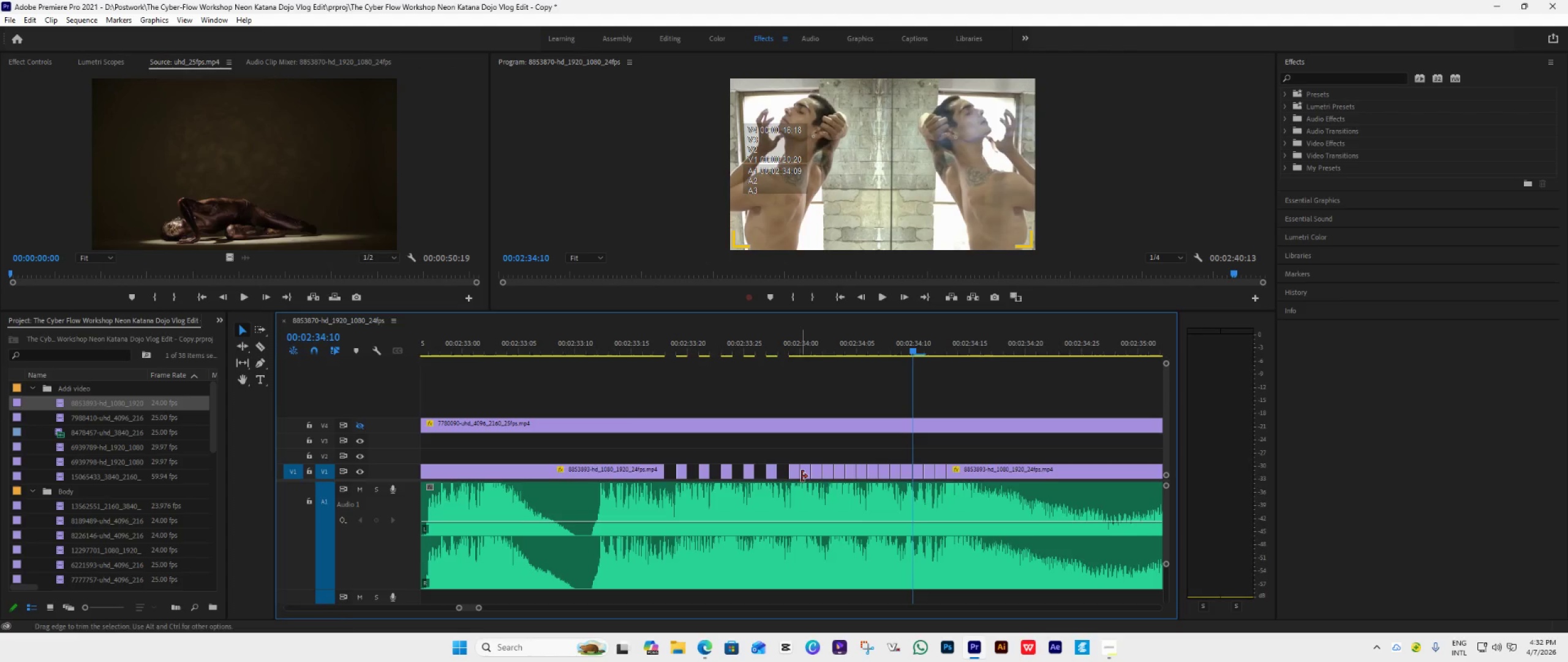 
left_click([805, 474])
 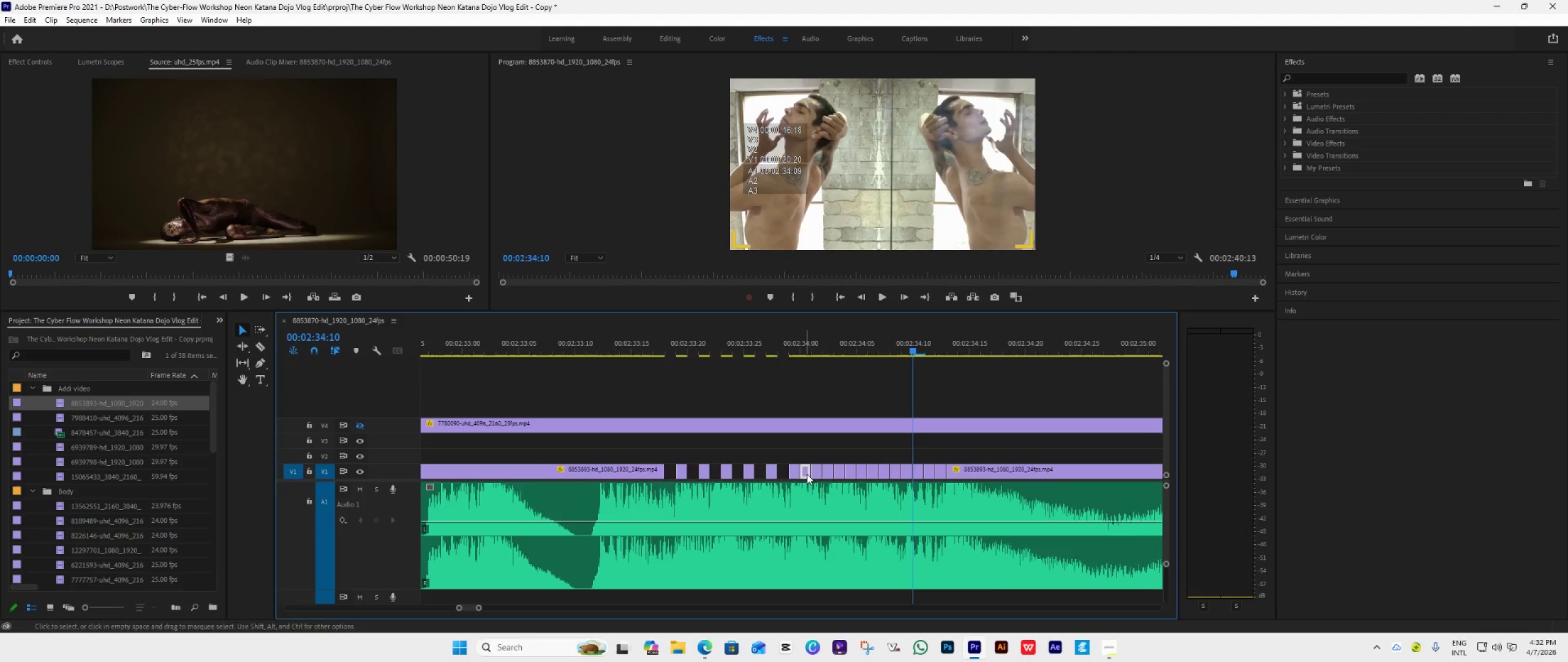 
key(Delete)
 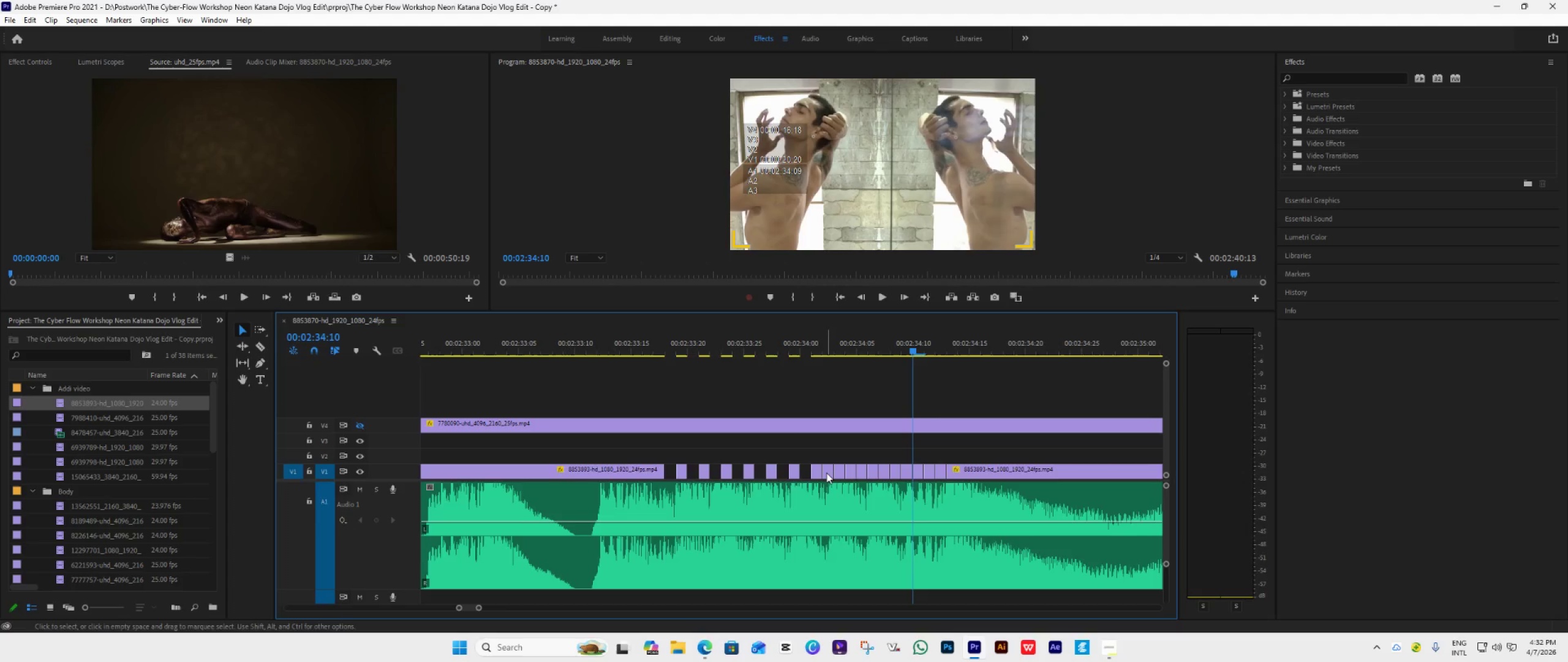 
left_click([826, 473])
 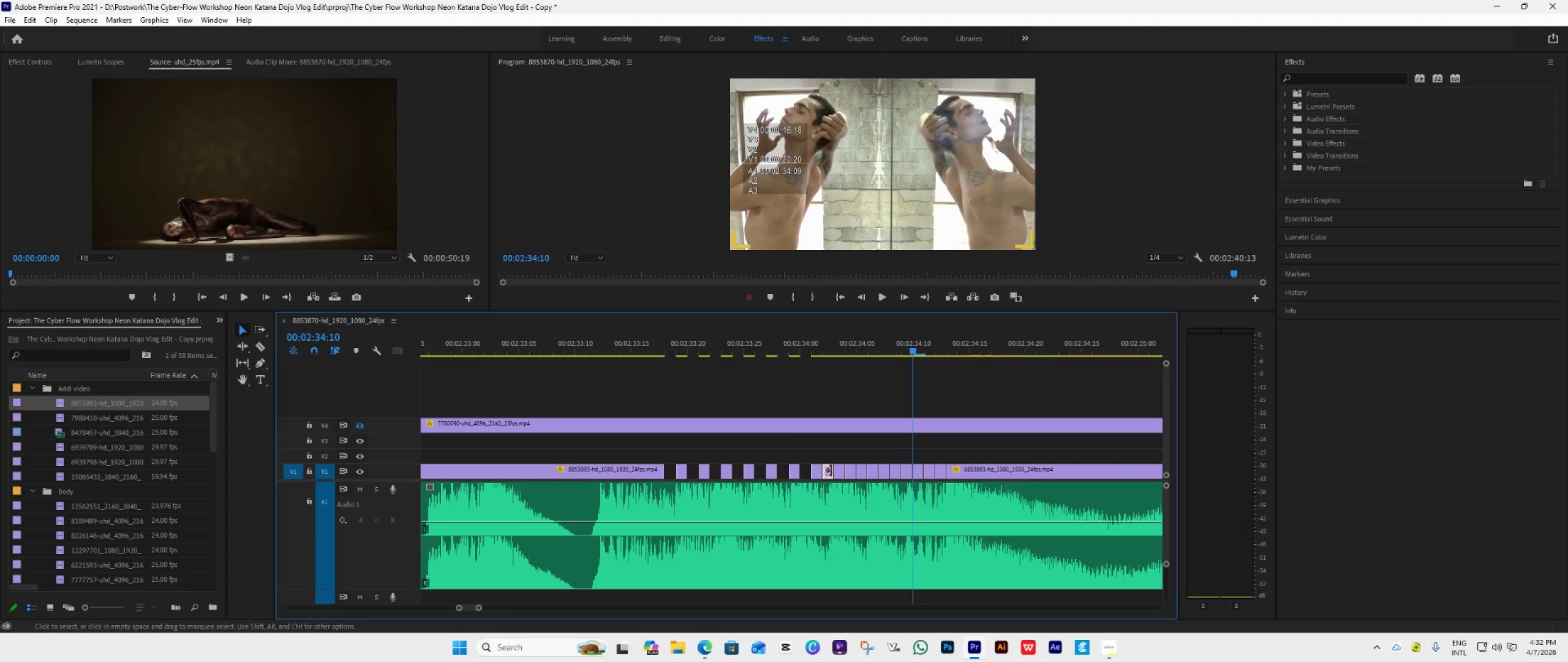 
key(Delete)
 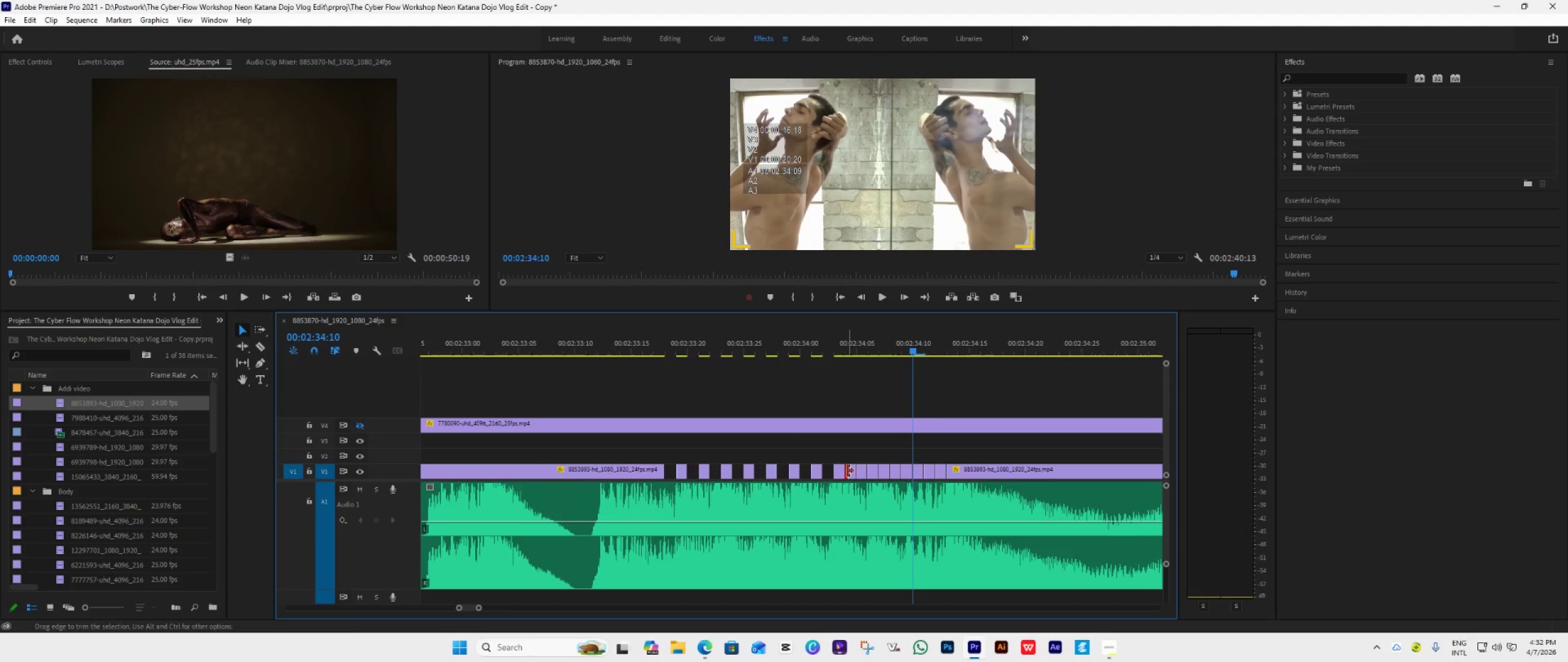 
double_click([850, 472])
 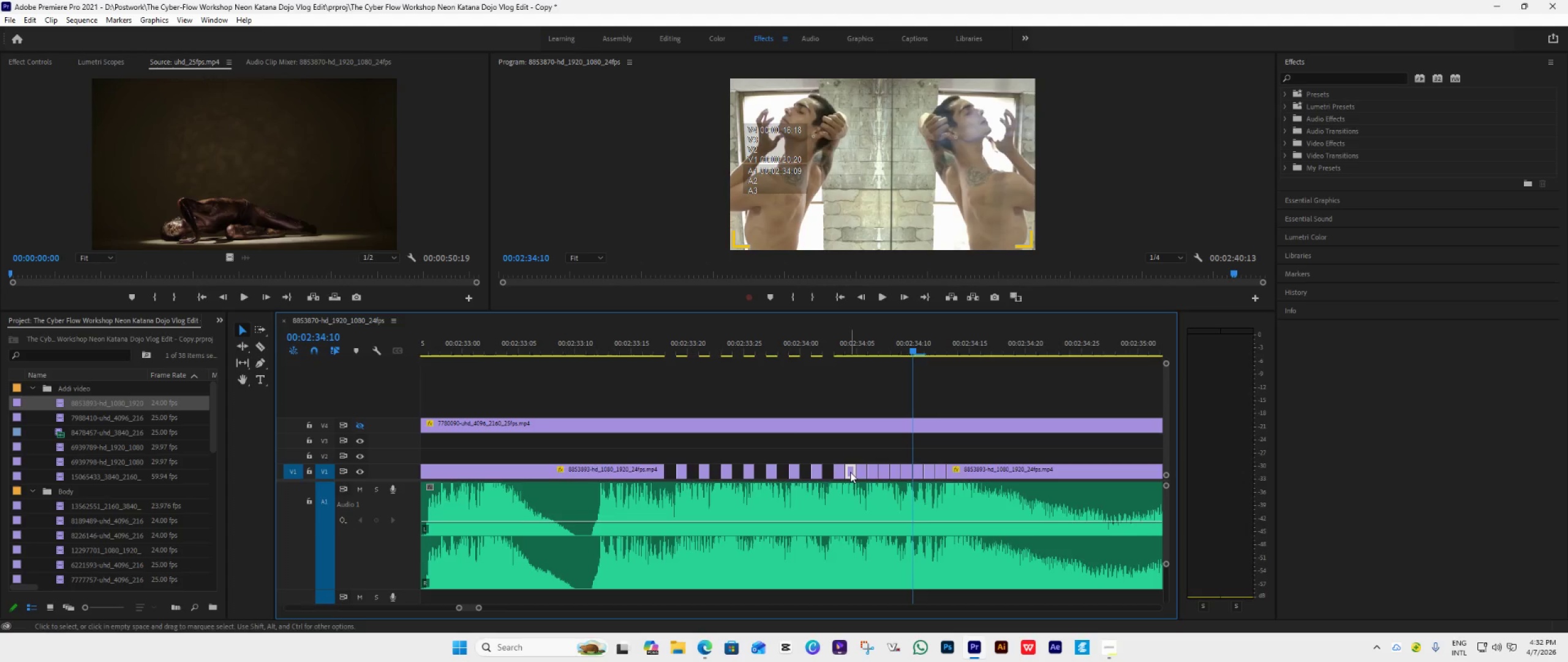 
key(Delete)
 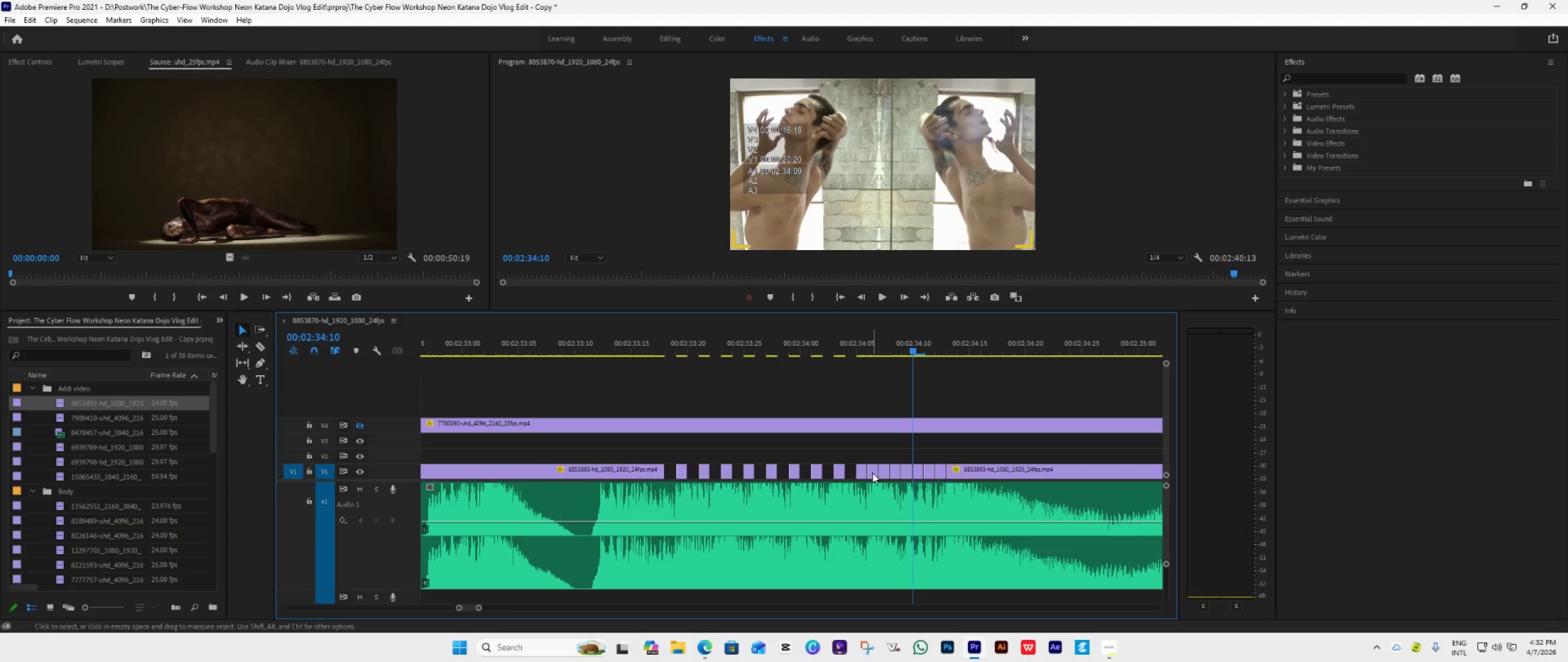 
left_click([872, 473])
 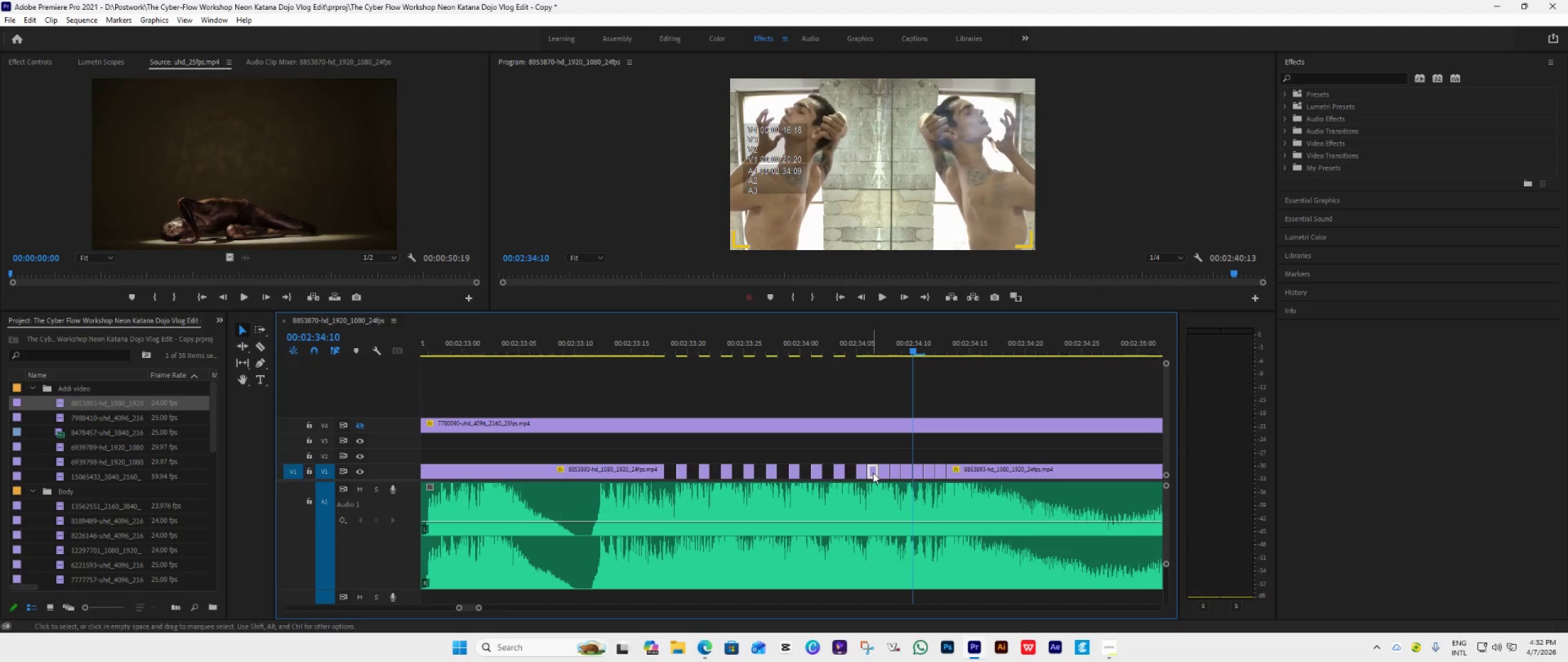 
key(Delete)
 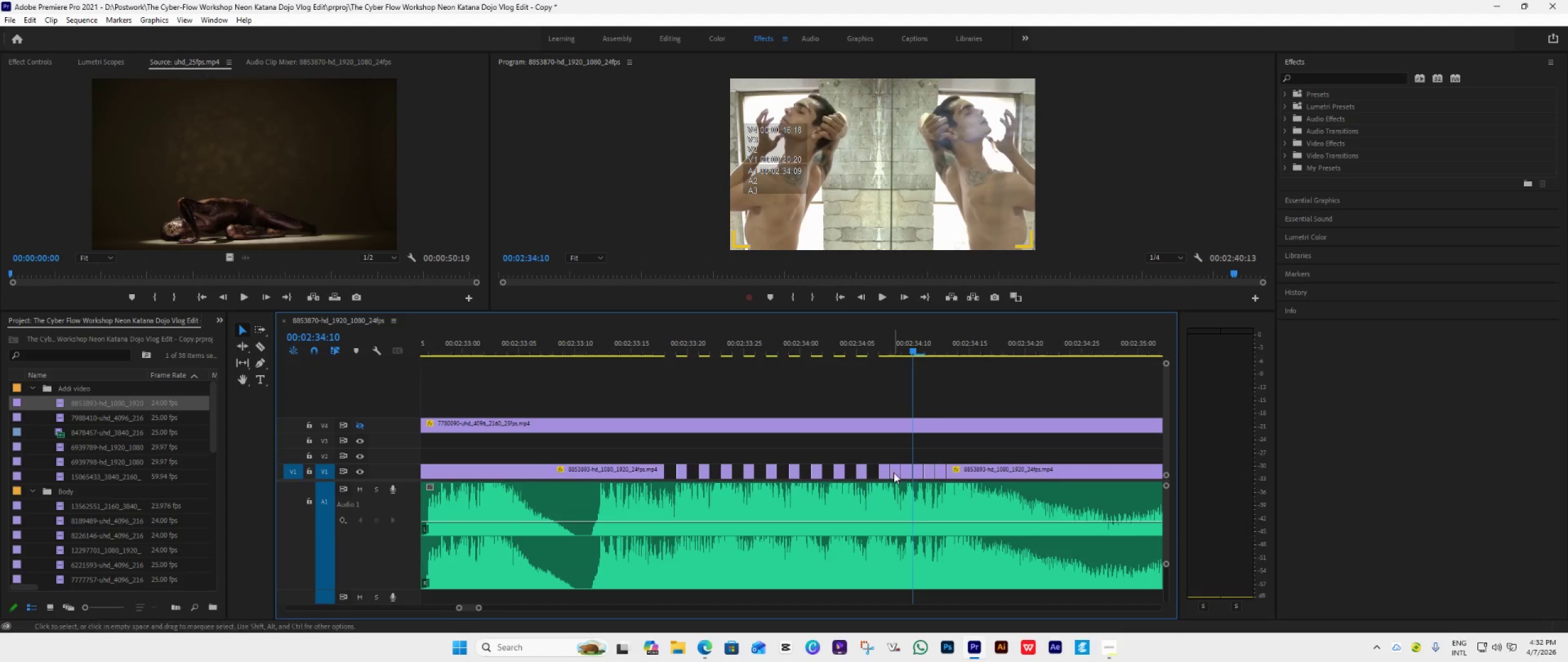 
left_click([894, 473])
 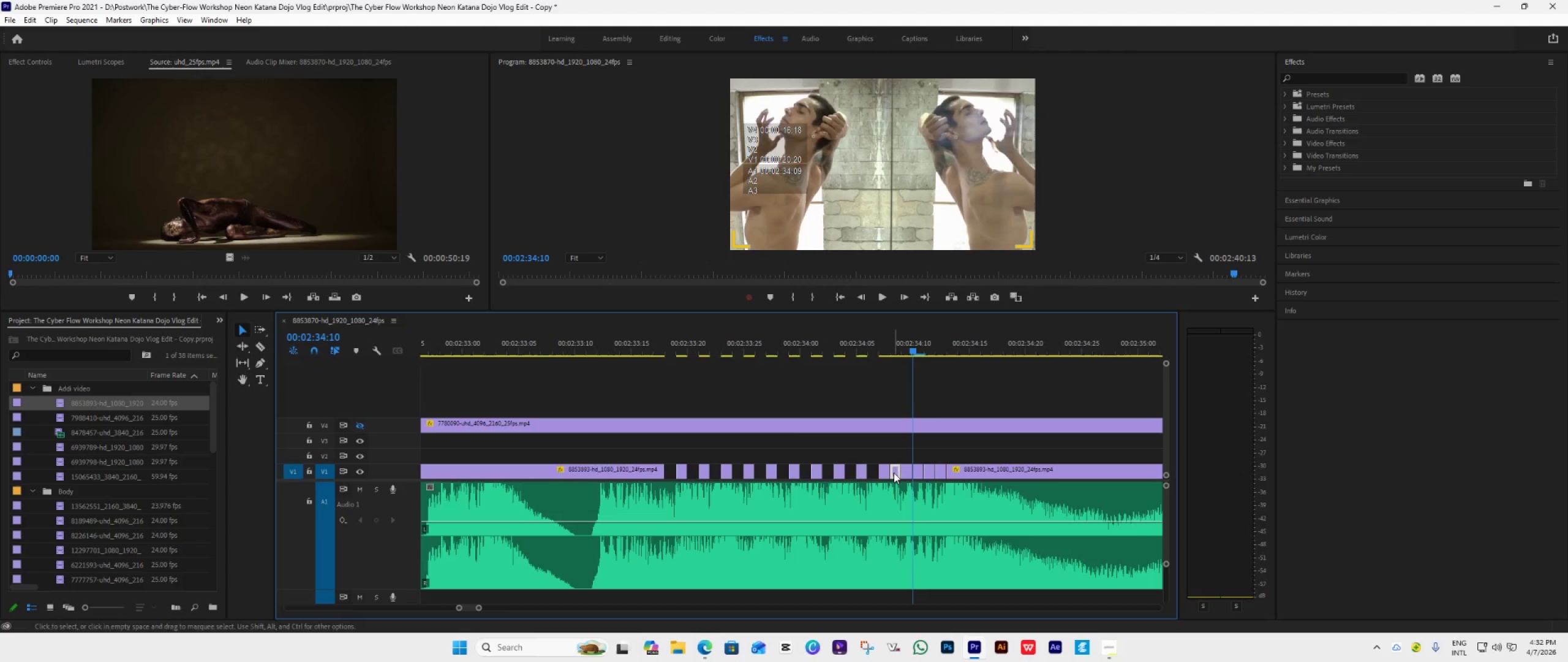 
key(Delete)
 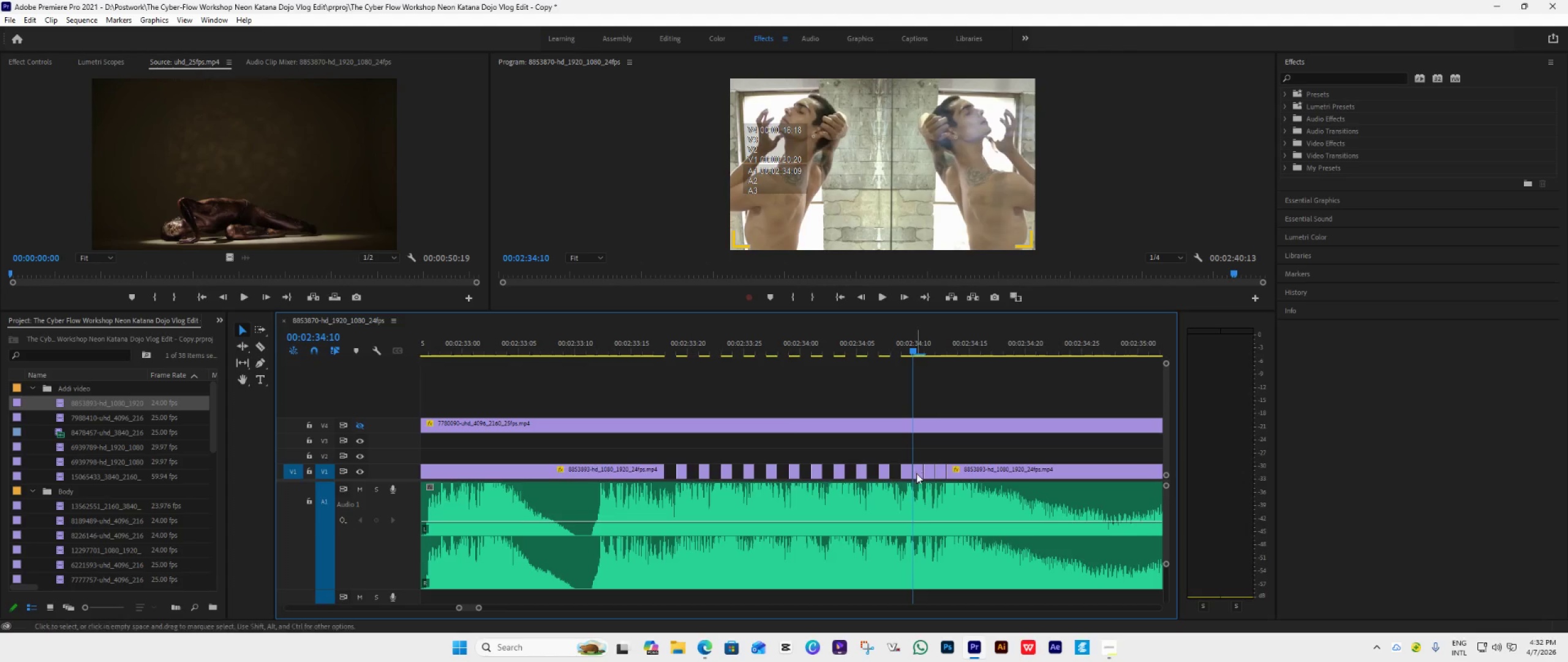 
left_click([916, 473])
 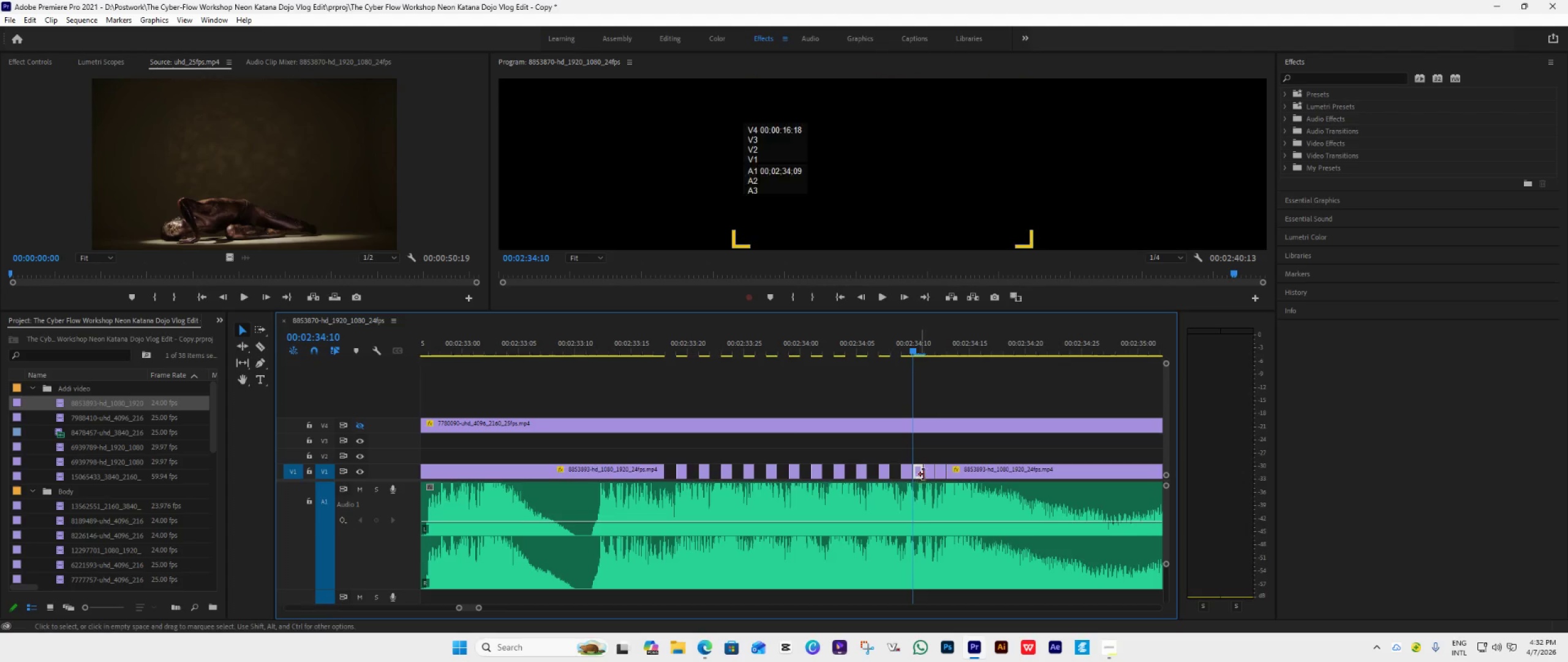 
key(Delete)
 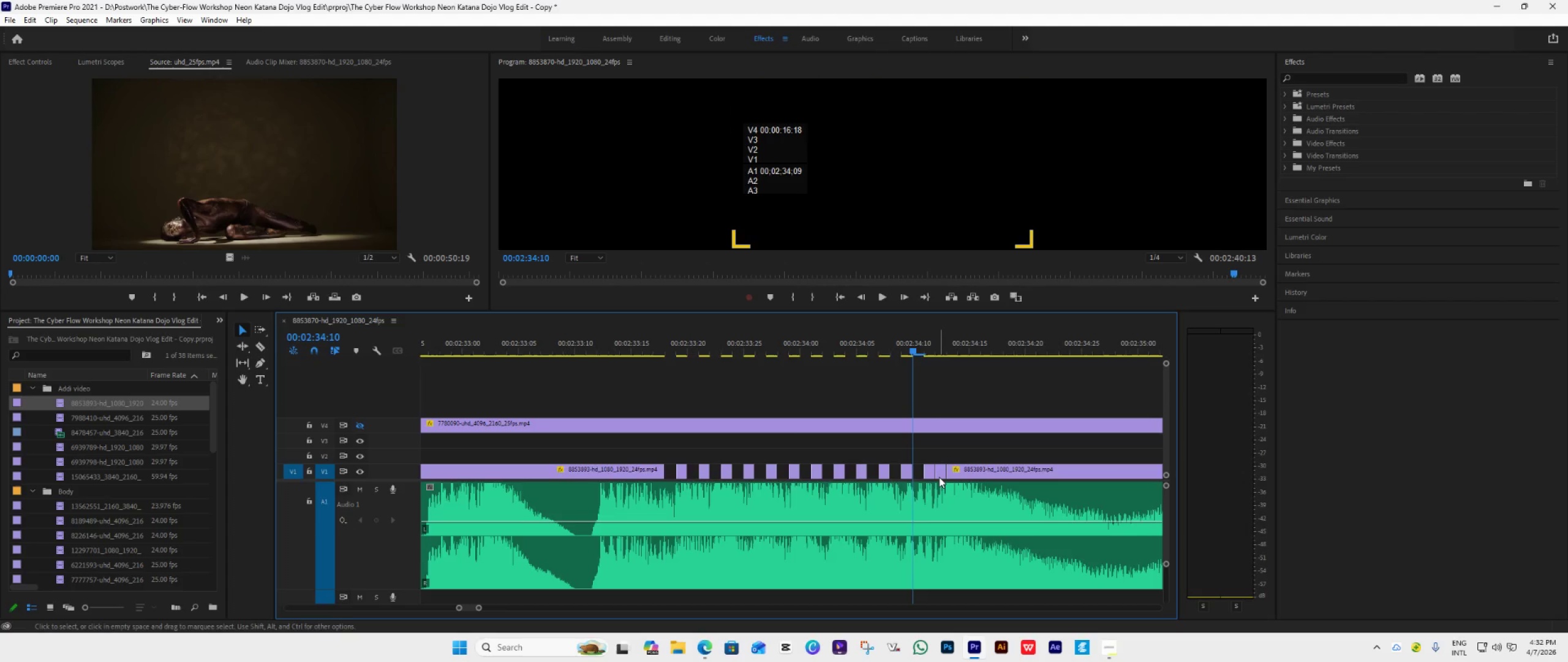 
left_click([939, 477])
 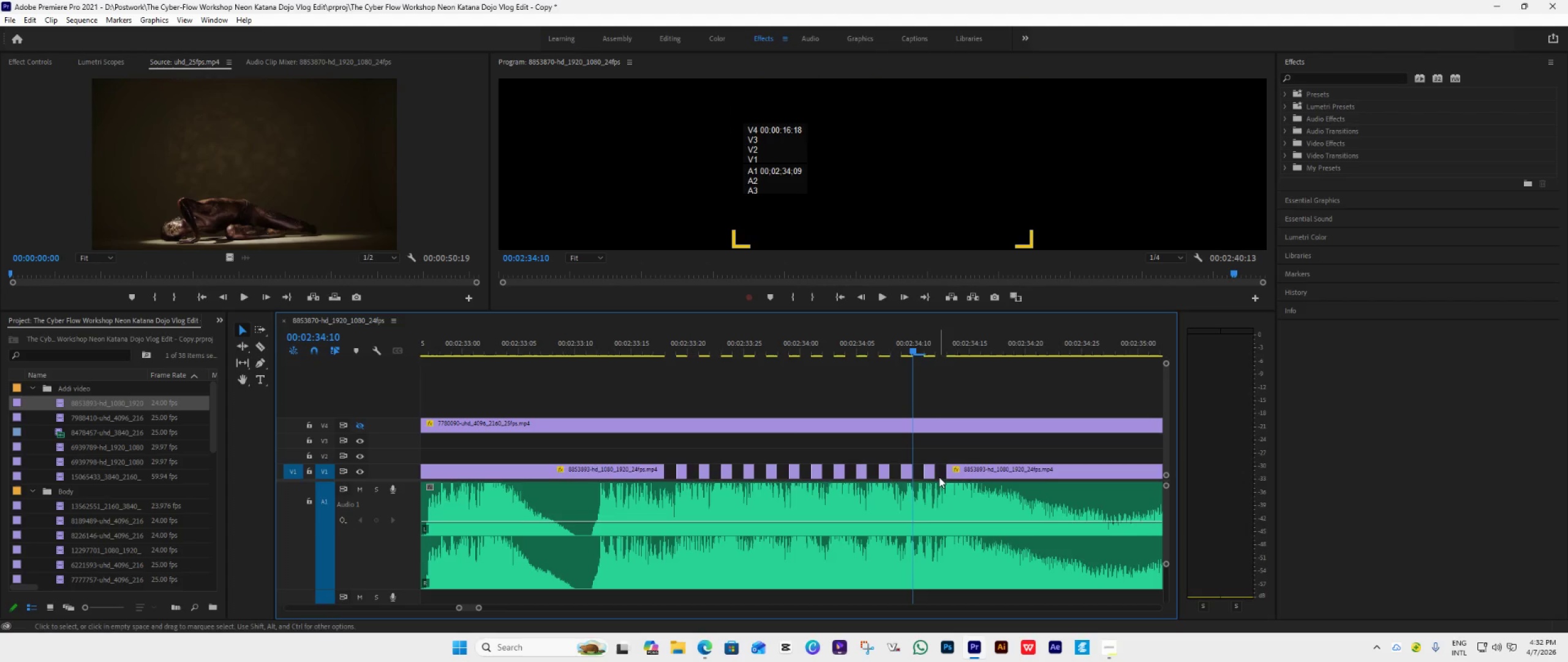 
key(Delete)
 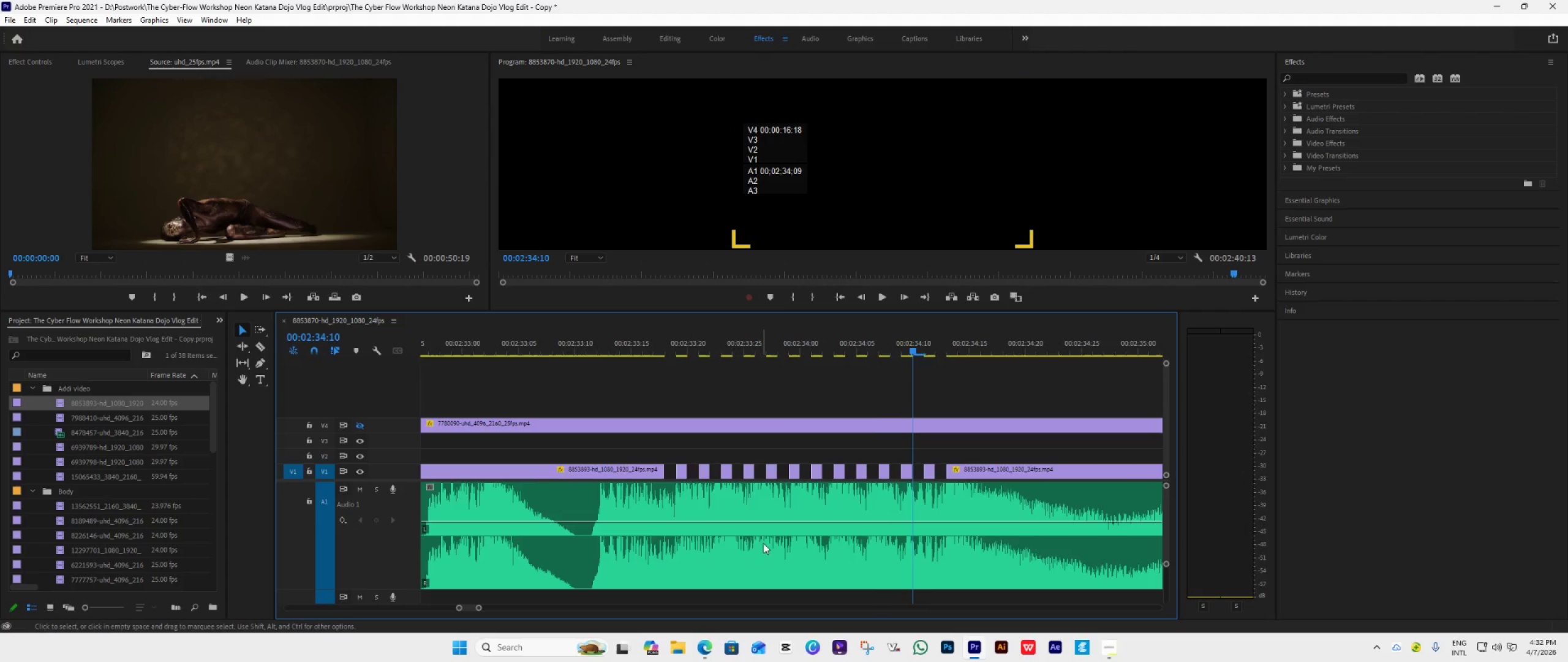 
hold_key(key=AltLeft, duration=1.5)
scroll: coordinate [761, 552], scroll_direction: down, amount: 7.0
 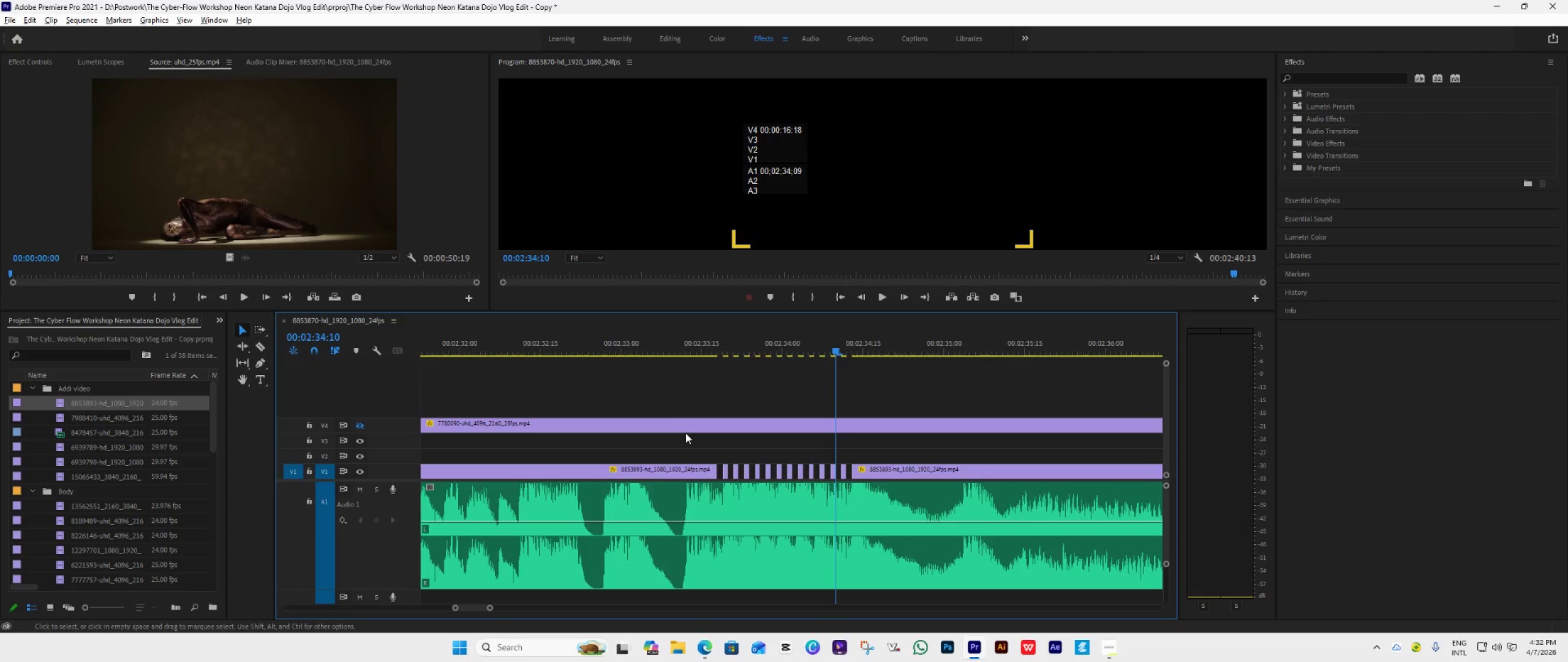 
key(Alt+AltLeft)
 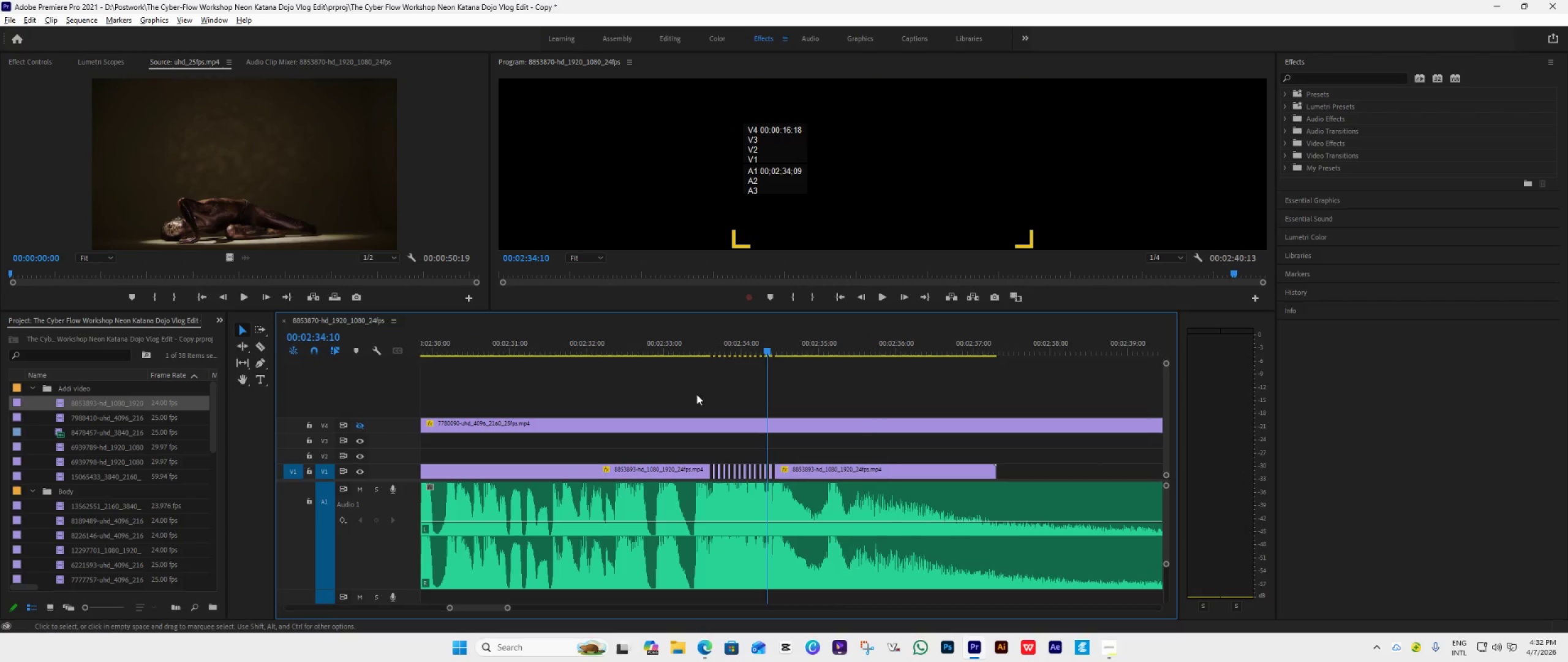 
key(Alt+AltLeft)
 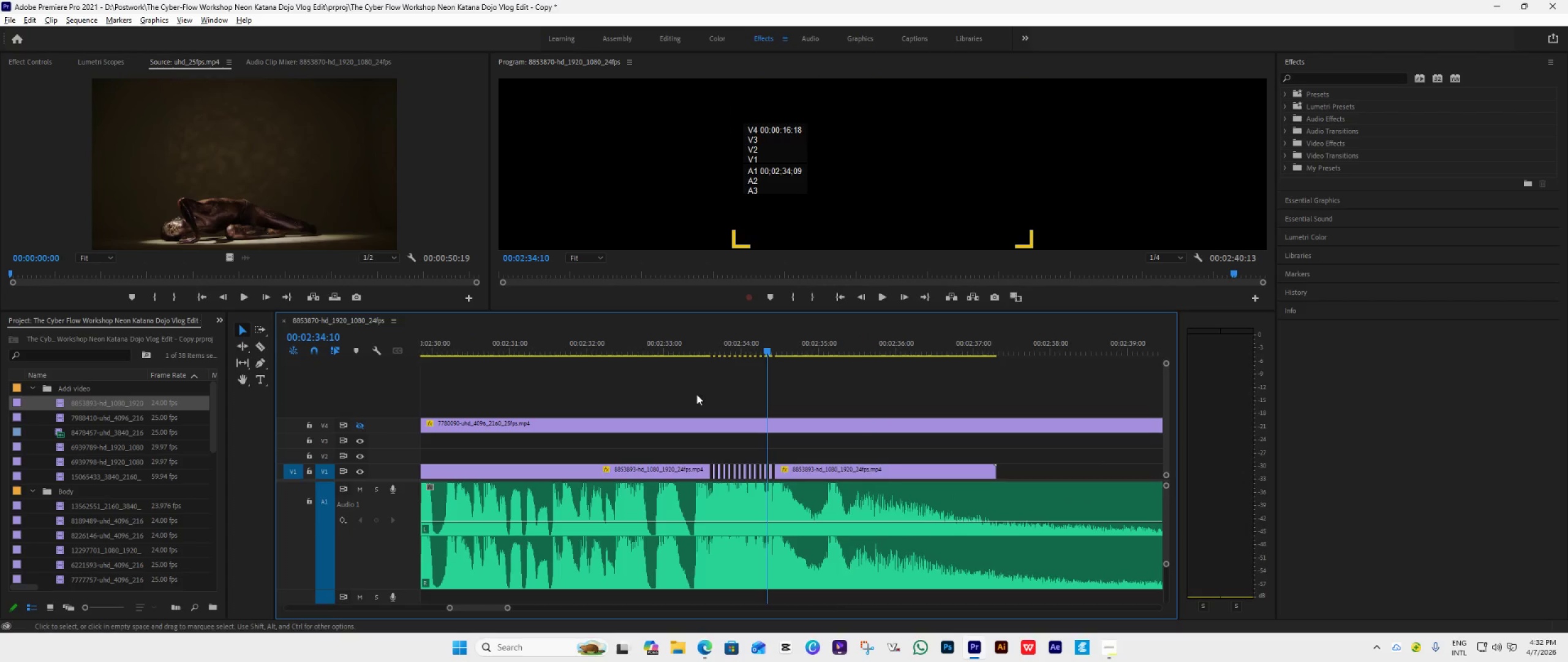 
key(Alt+AltLeft)
 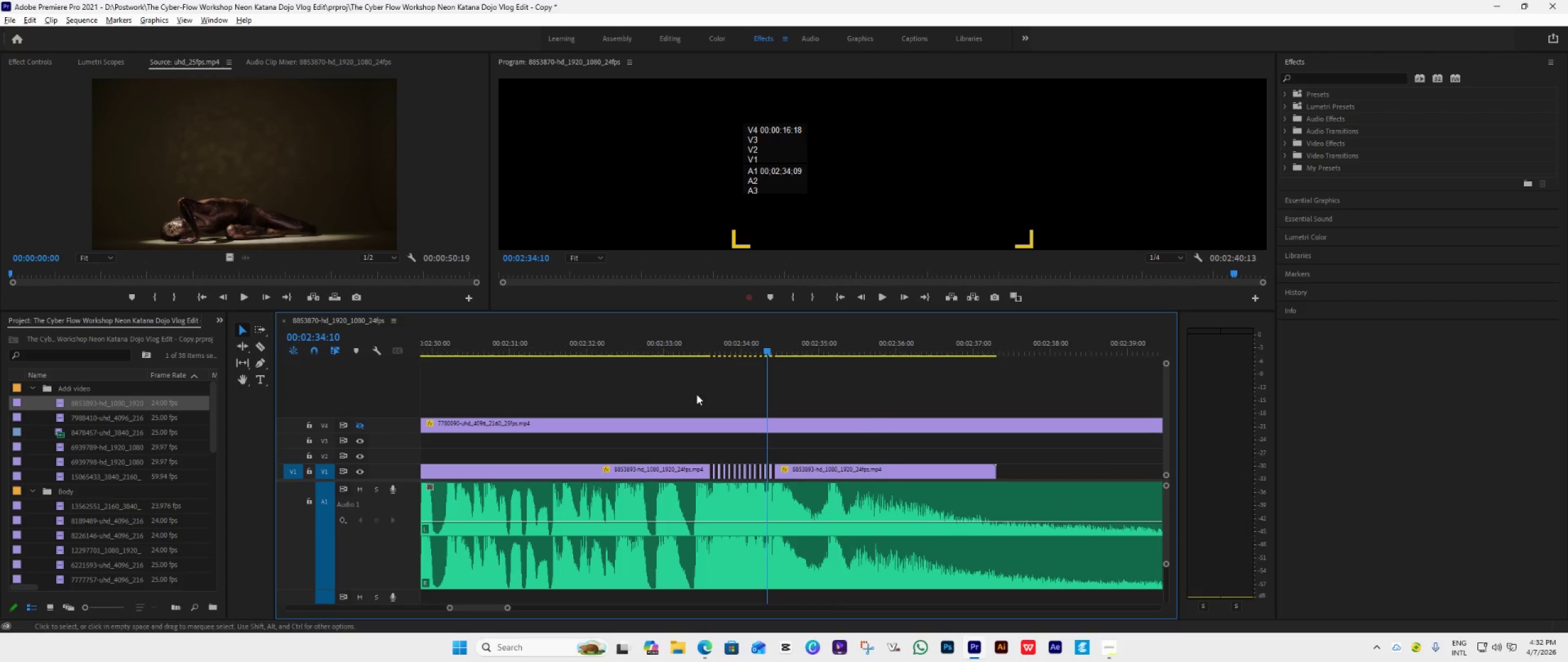 
key(Alt+AltLeft)
 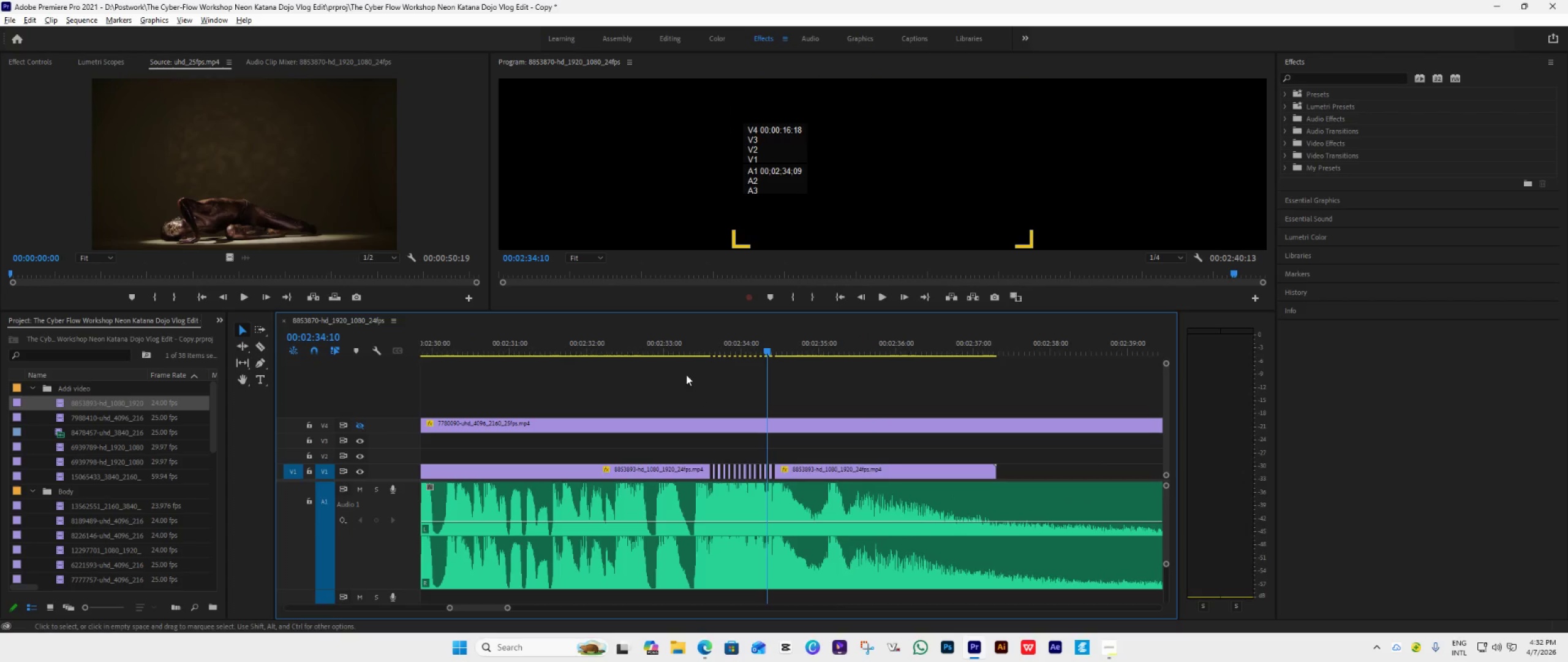 
key(Alt+AltLeft)
 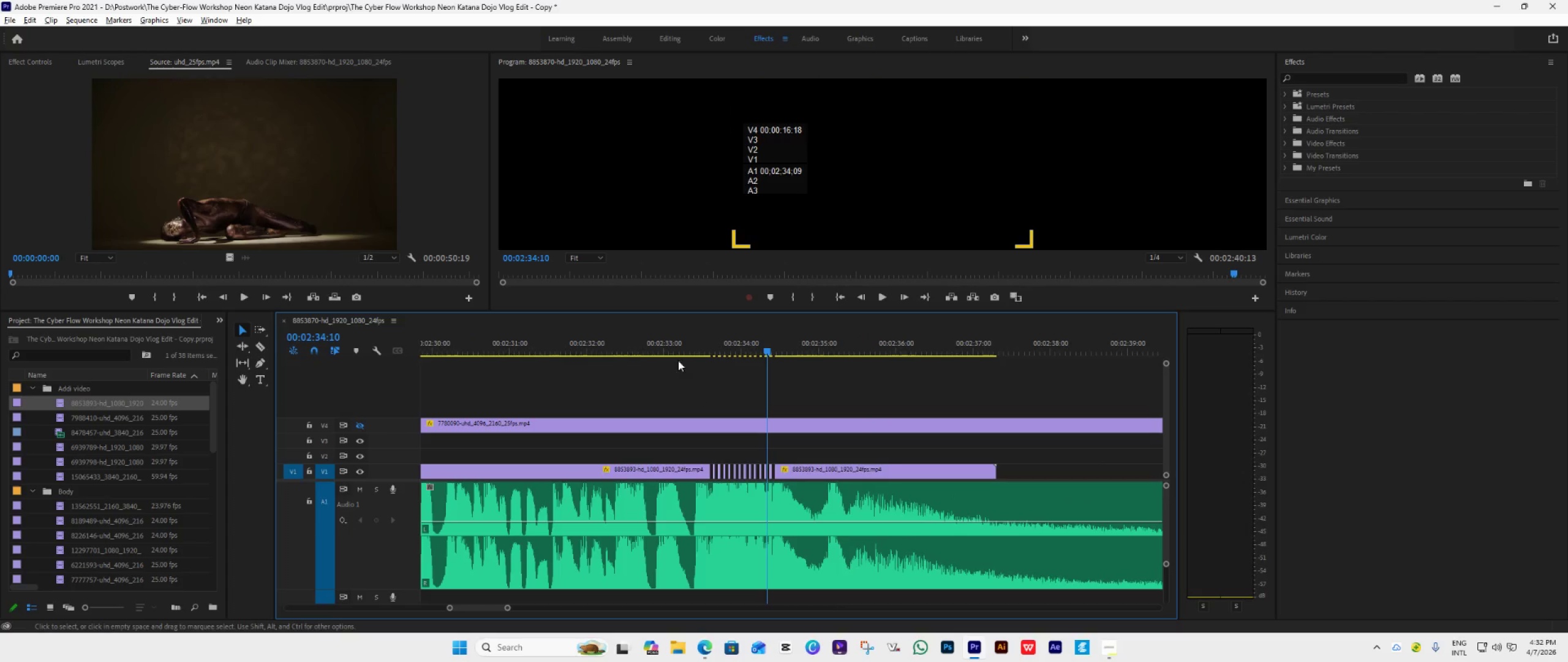 
key(Alt+AltLeft)
 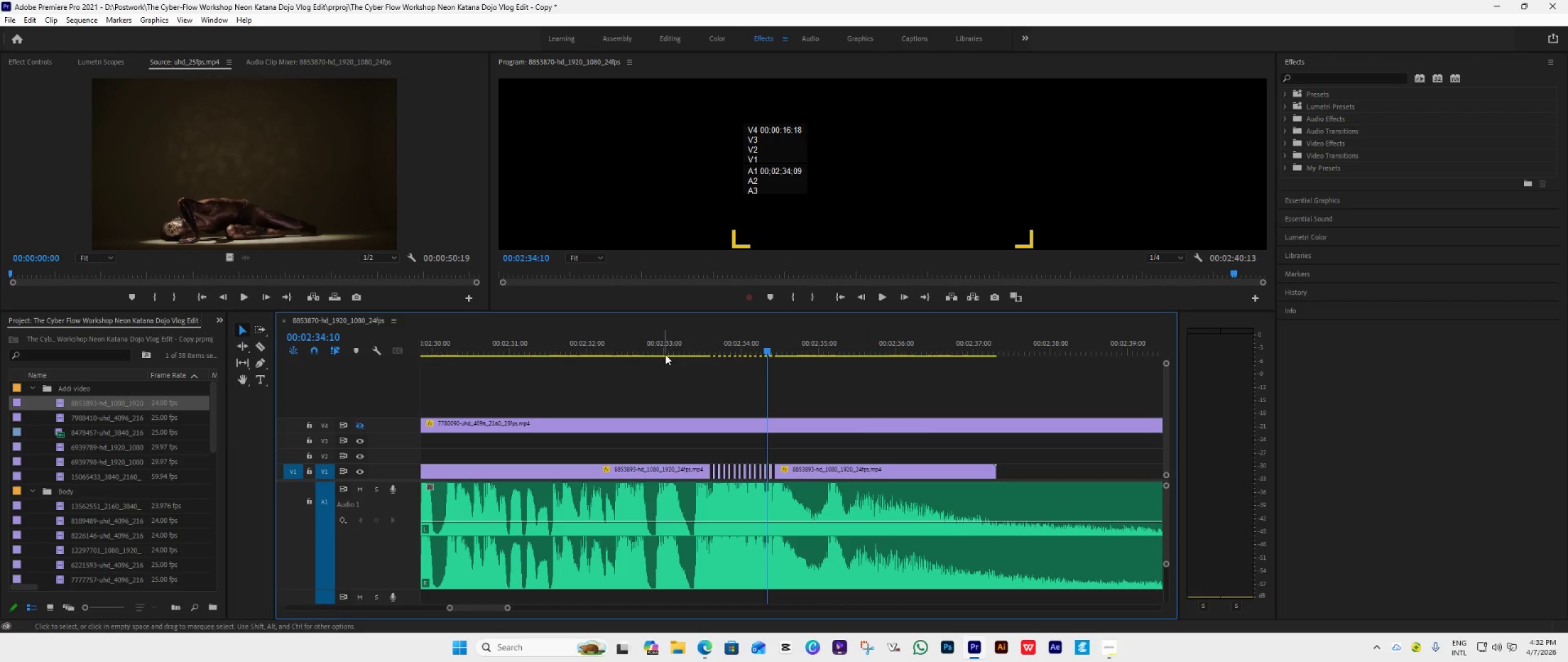 
scroll: coordinate [713, 506], scroll_direction: down, amount: 7.0
 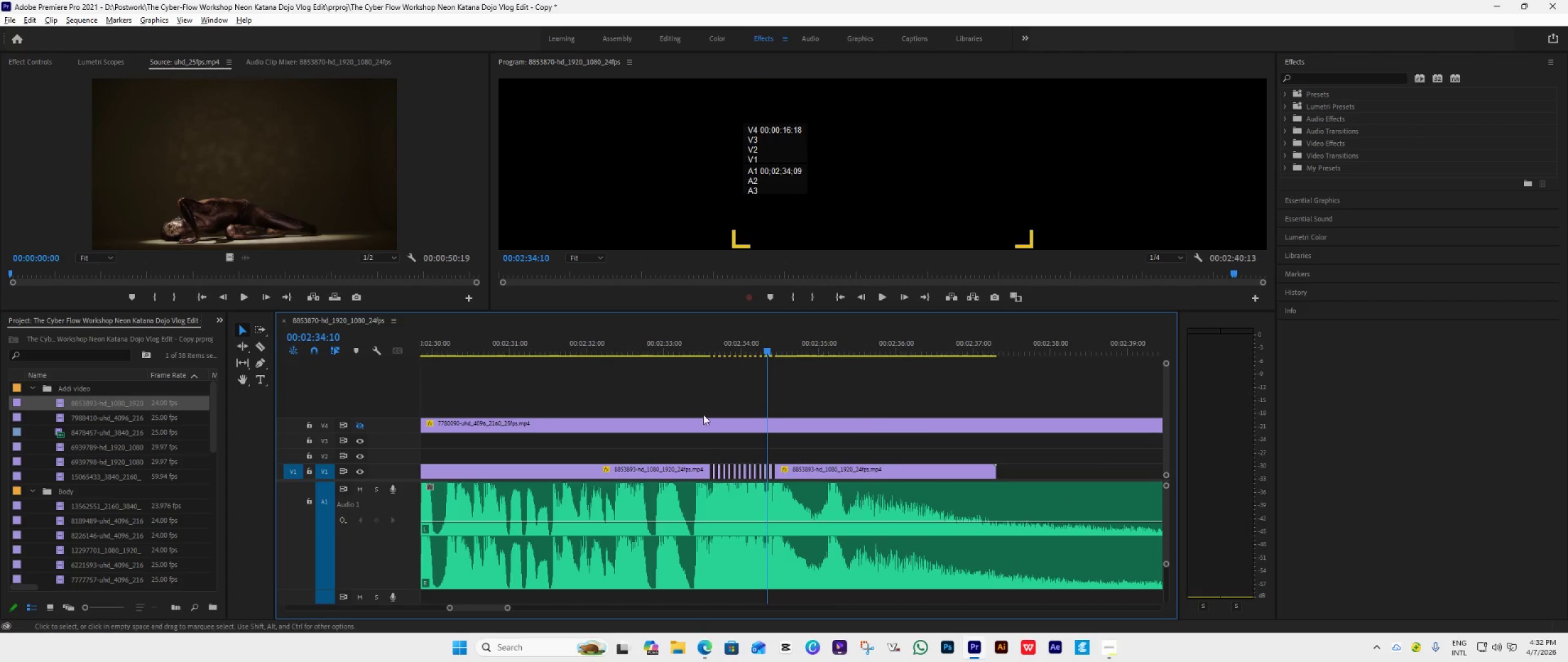 
left_click([665, 354])
 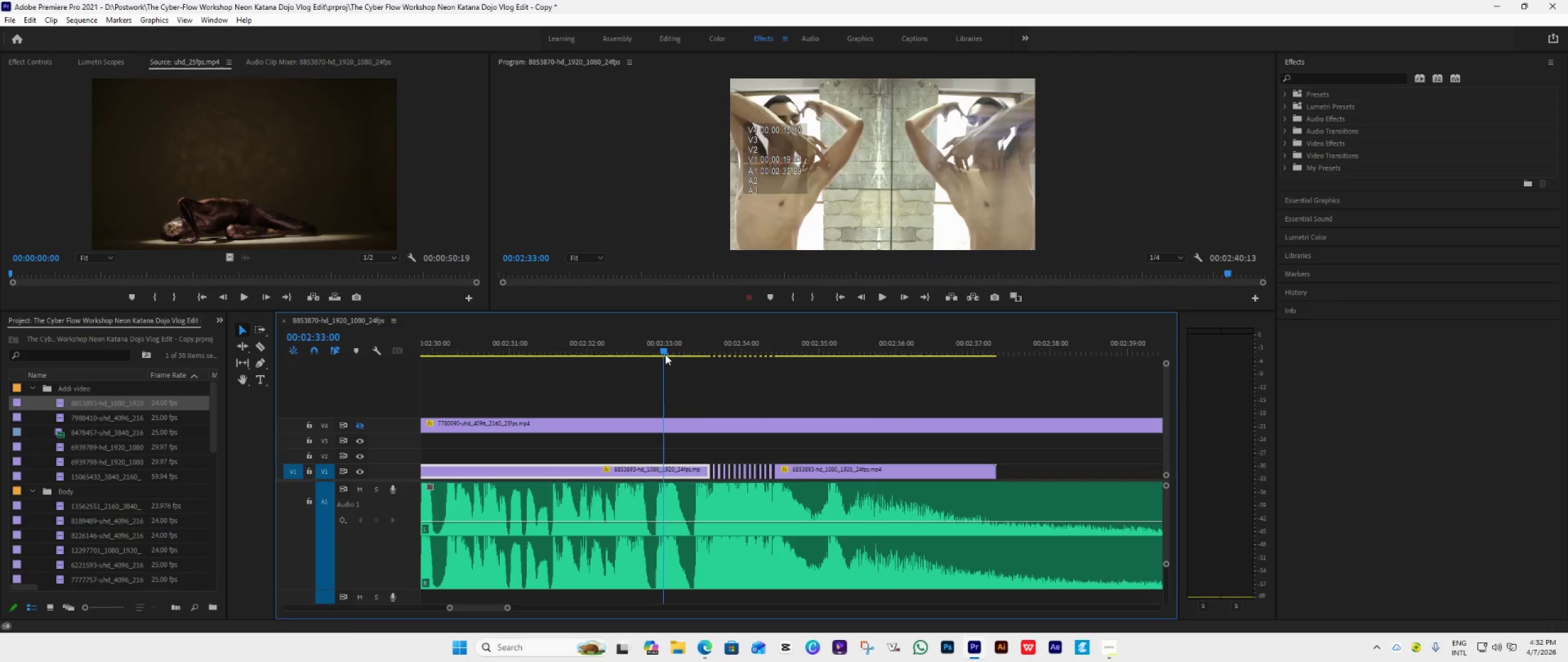 
key(Space)
 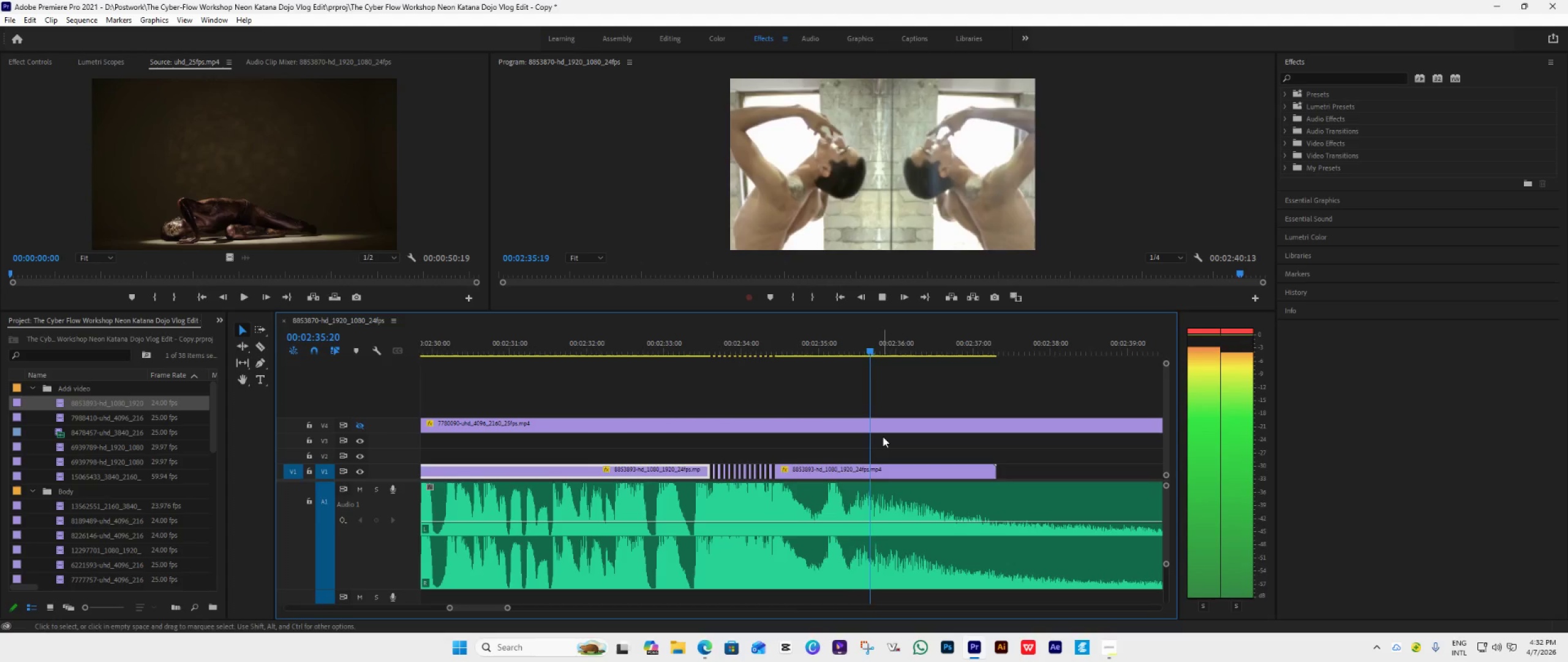 
hold_key(key=AltLeft, duration=0.89)
scroll: coordinate [871, 484], scroll_direction: down, amount: 11.0
 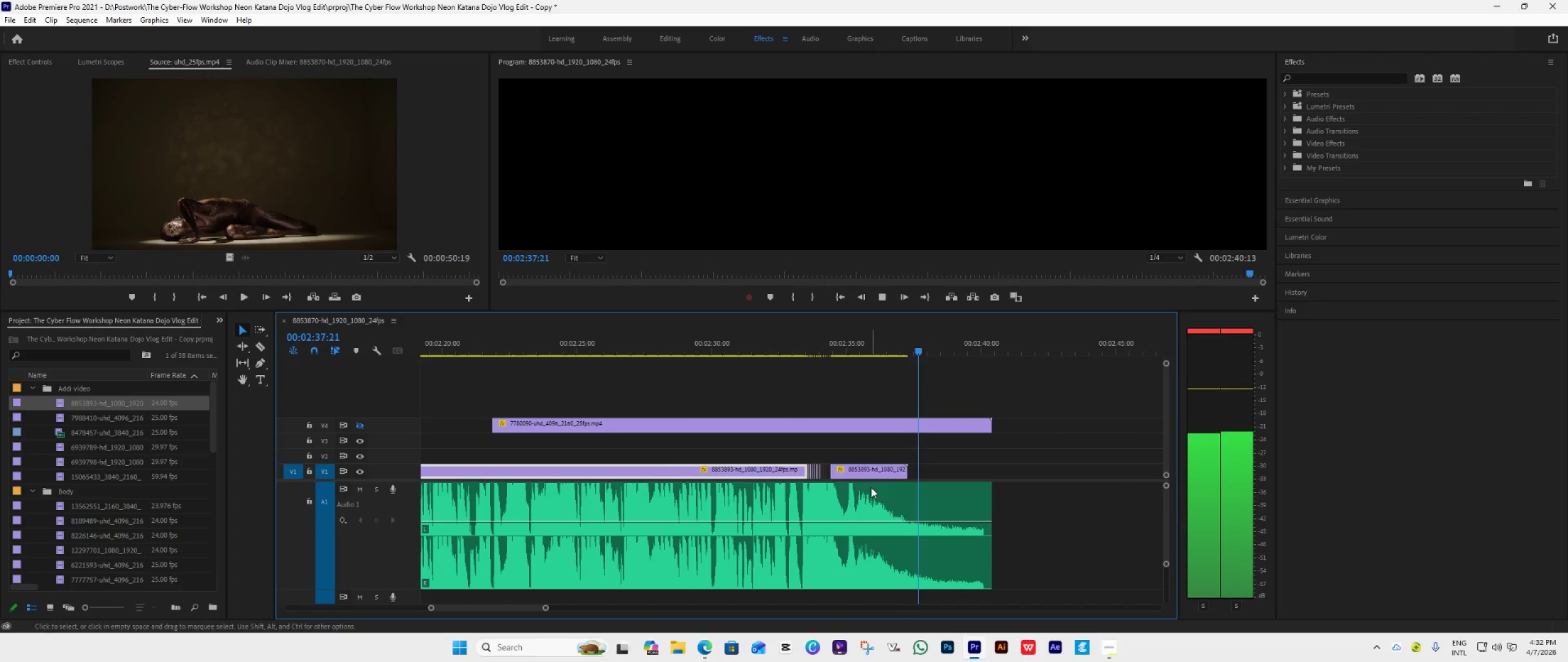 
key(Space)
 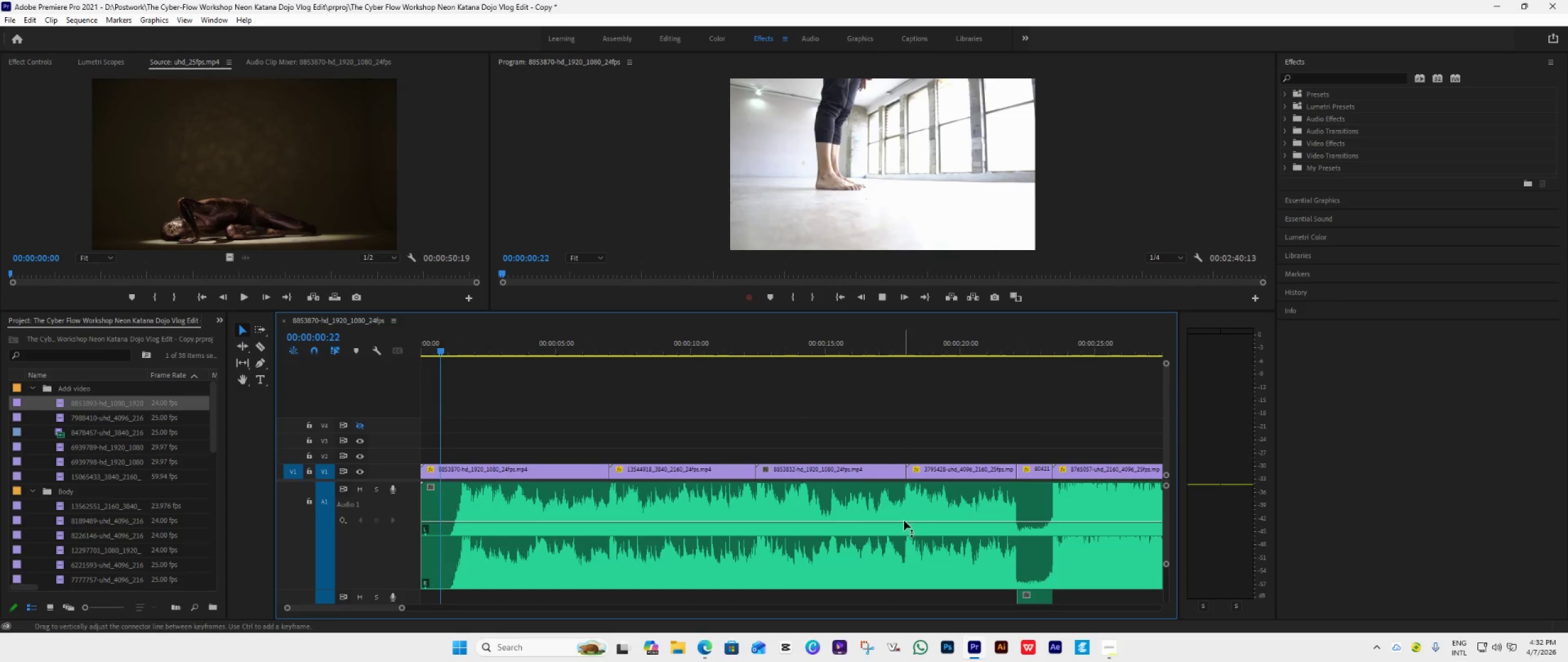 
hold_key(key=AltLeft, duration=1.34)
scroll: coordinate [861, 538], scroll_direction: down, amount: 15.0
 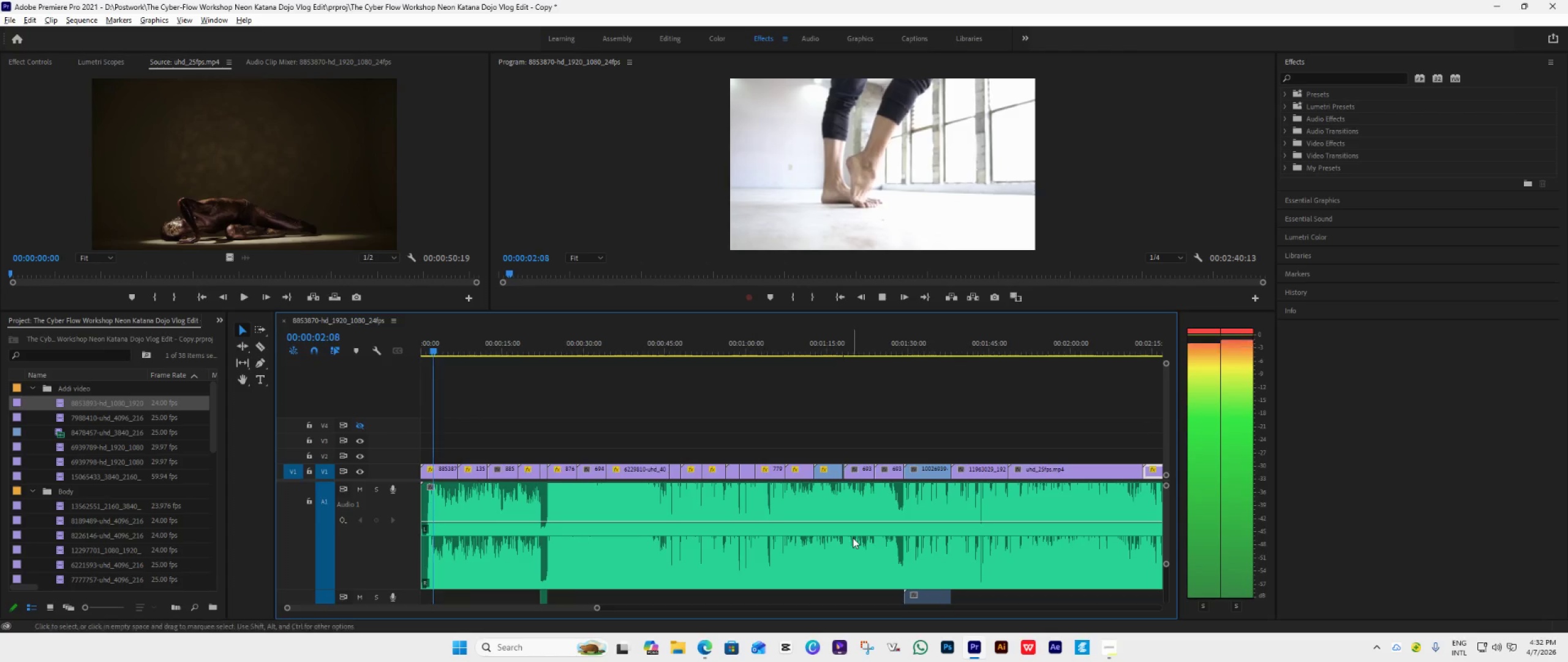 
wait(61.22)
 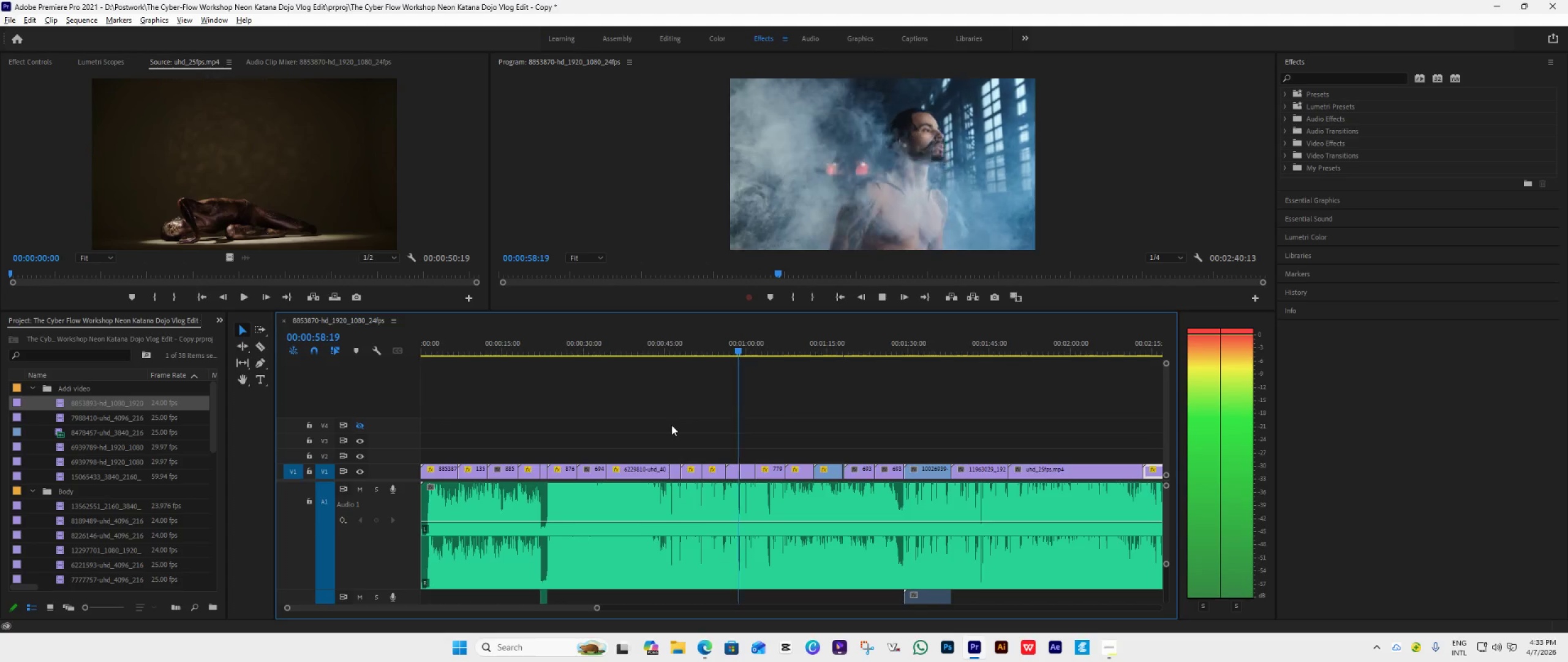 
left_click_drag(start_coordinate=[766, 346], to_coordinate=[658, 378])
 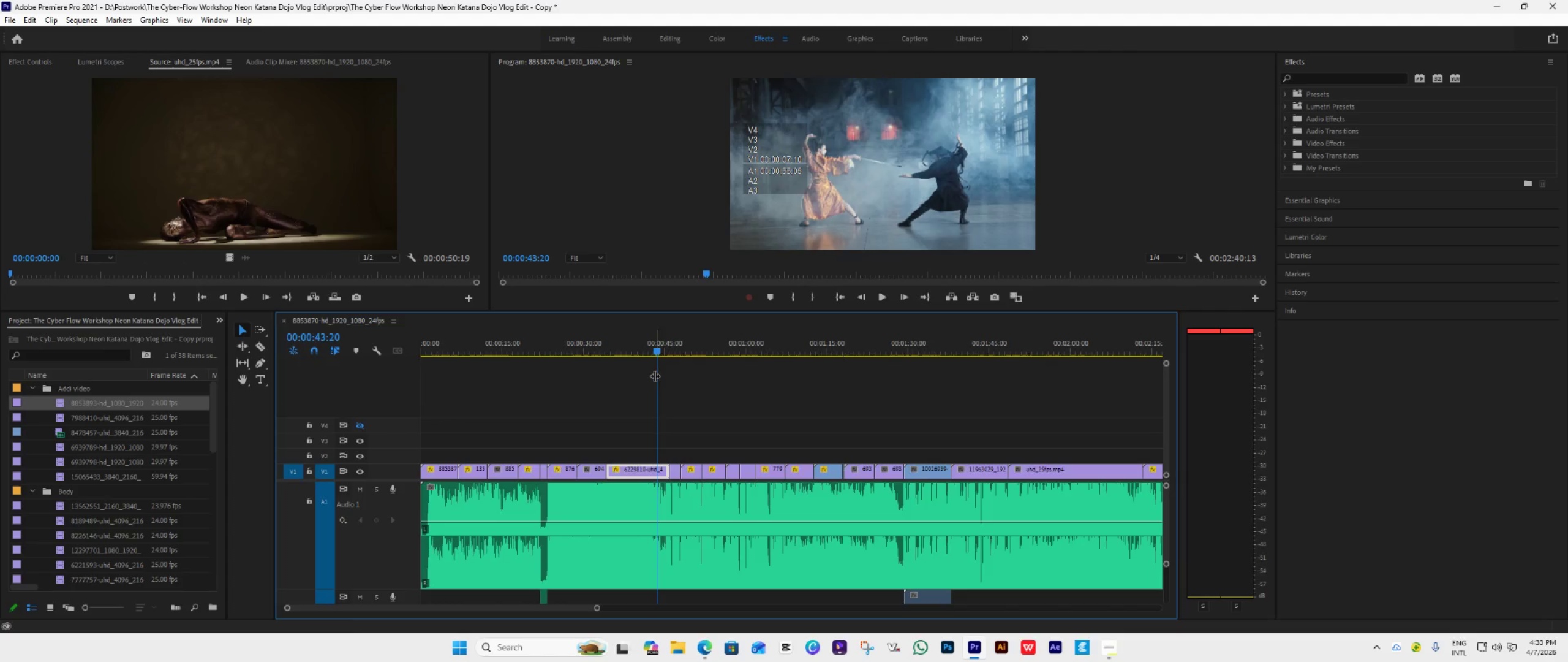 
key(Space)
 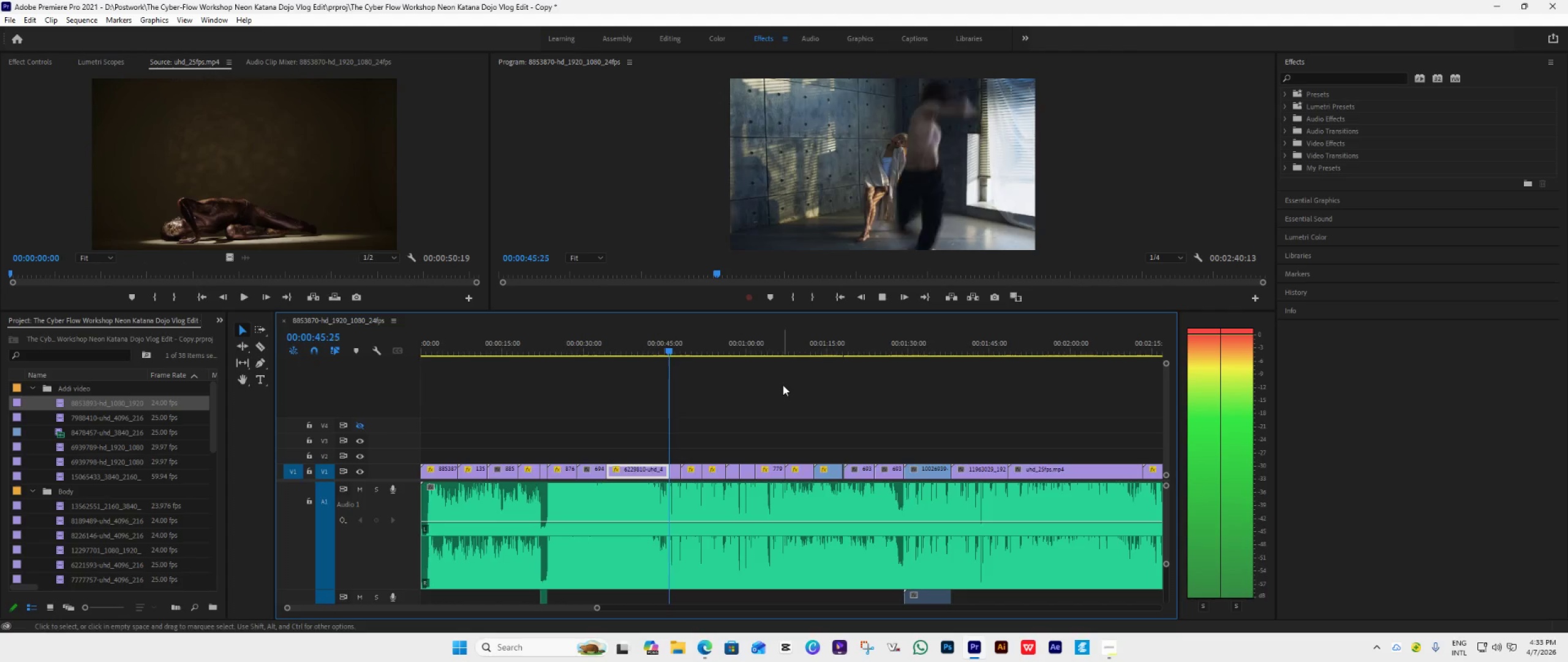 
key(Space)
 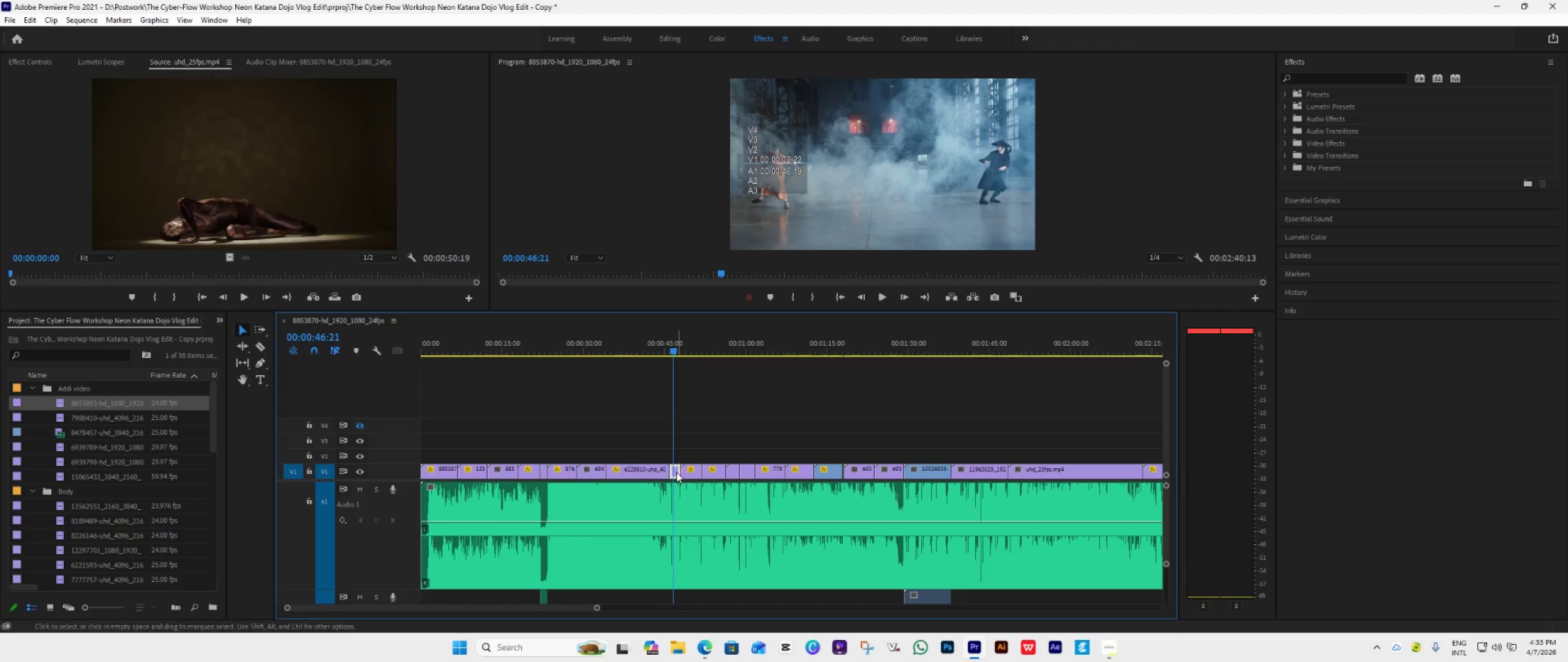 
left_click_drag(start_coordinate=[676, 472], to_coordinate=[684, 449])
 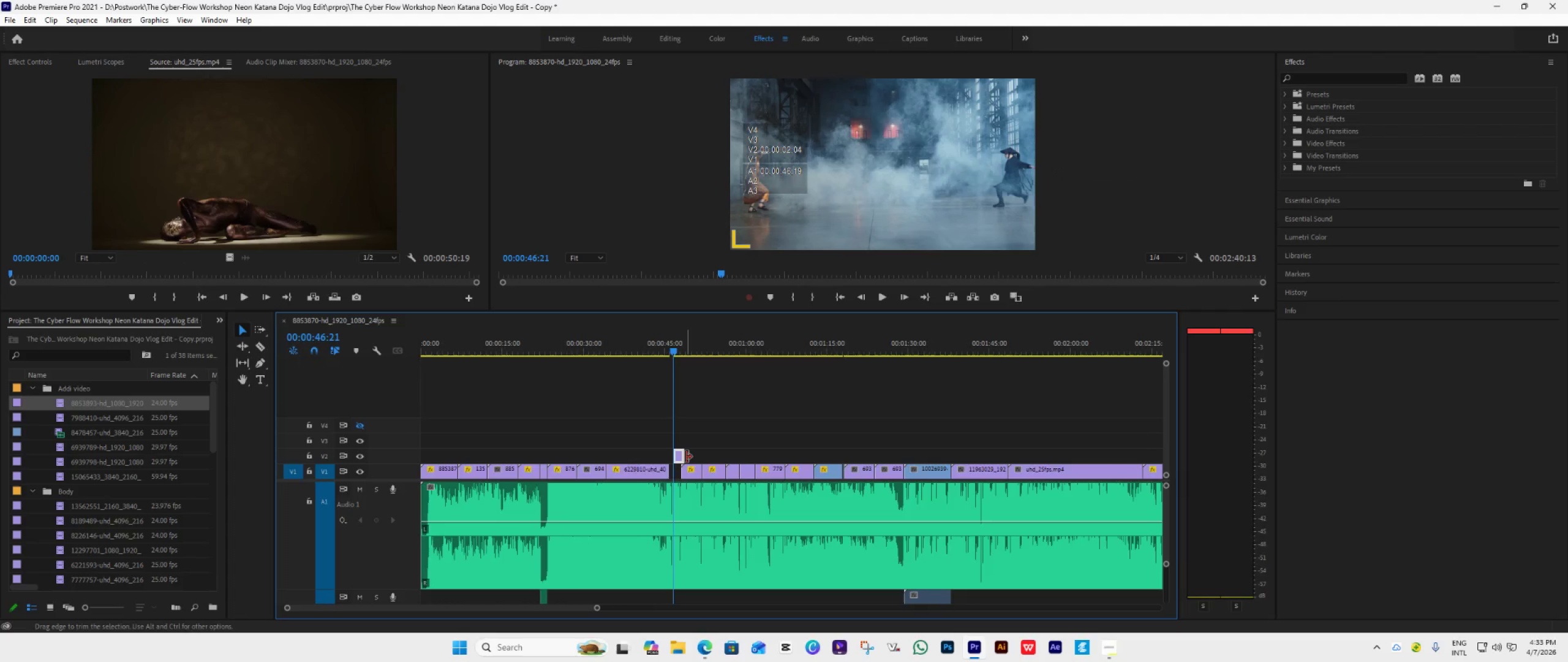 
left_click_drag(start_coordinate=[686, 457], to_coordinate=[973, 447])
 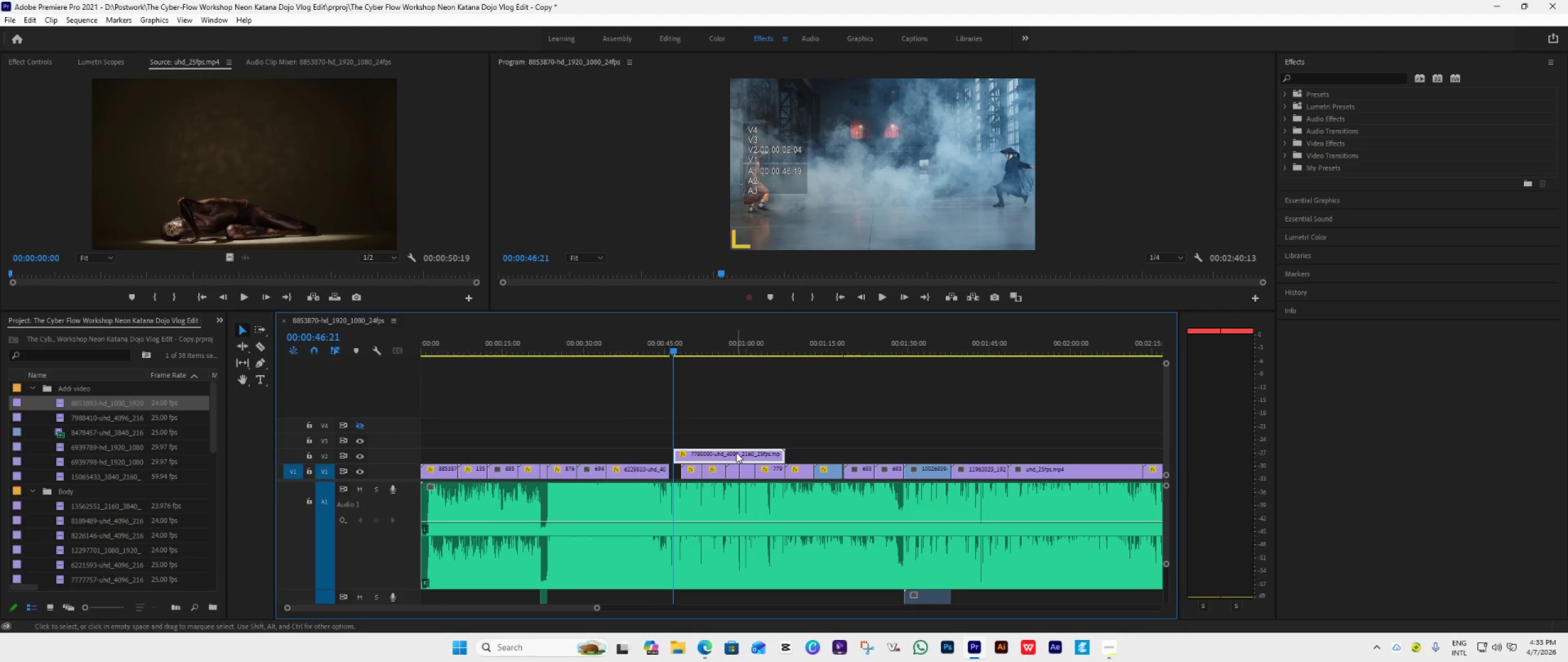 
right_click([736, 452])
 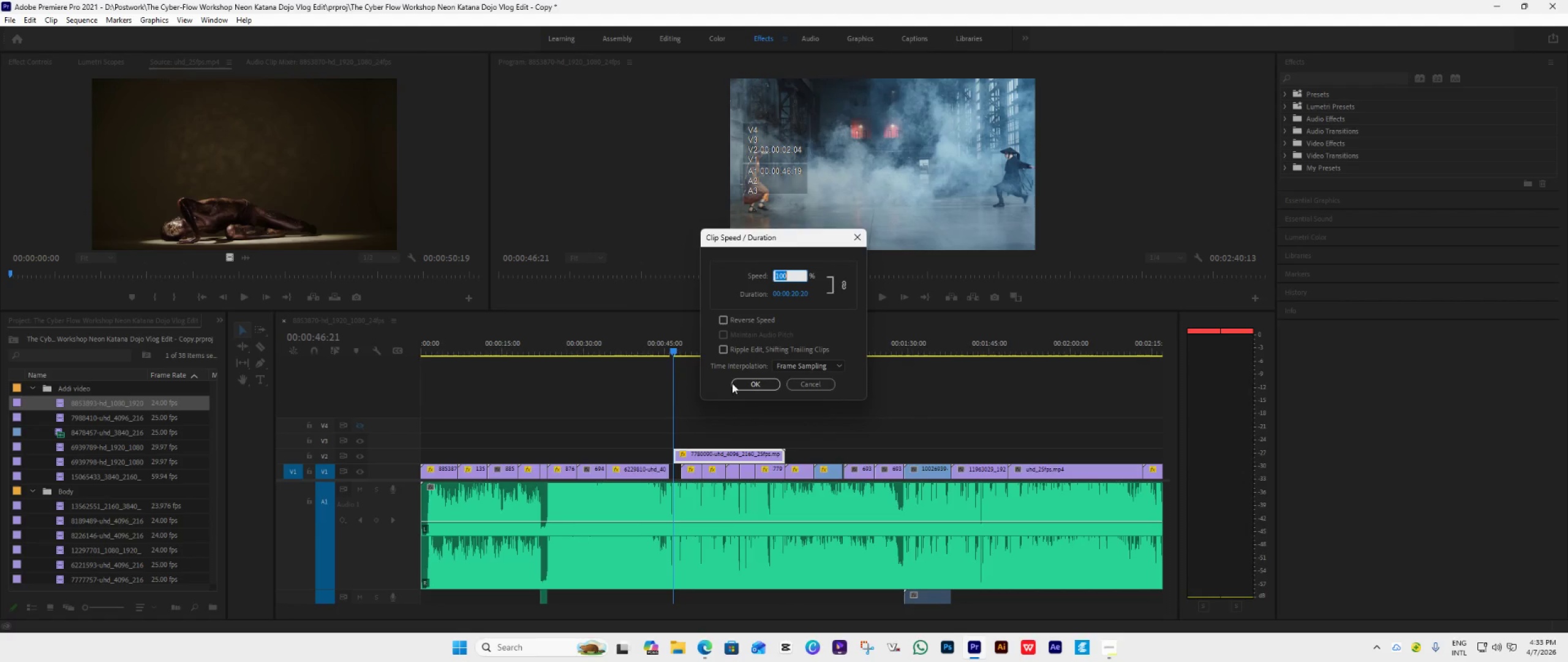 
type(300)
 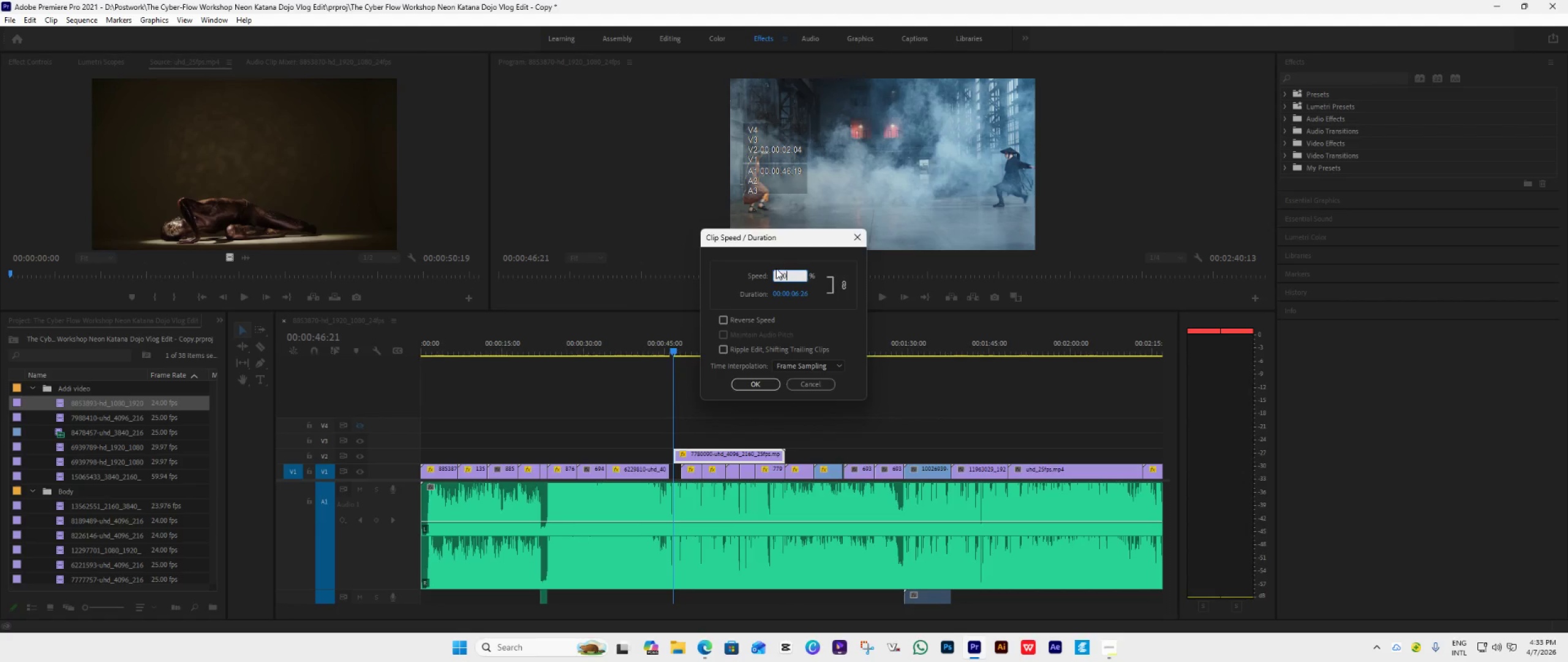 
key(Enter)
 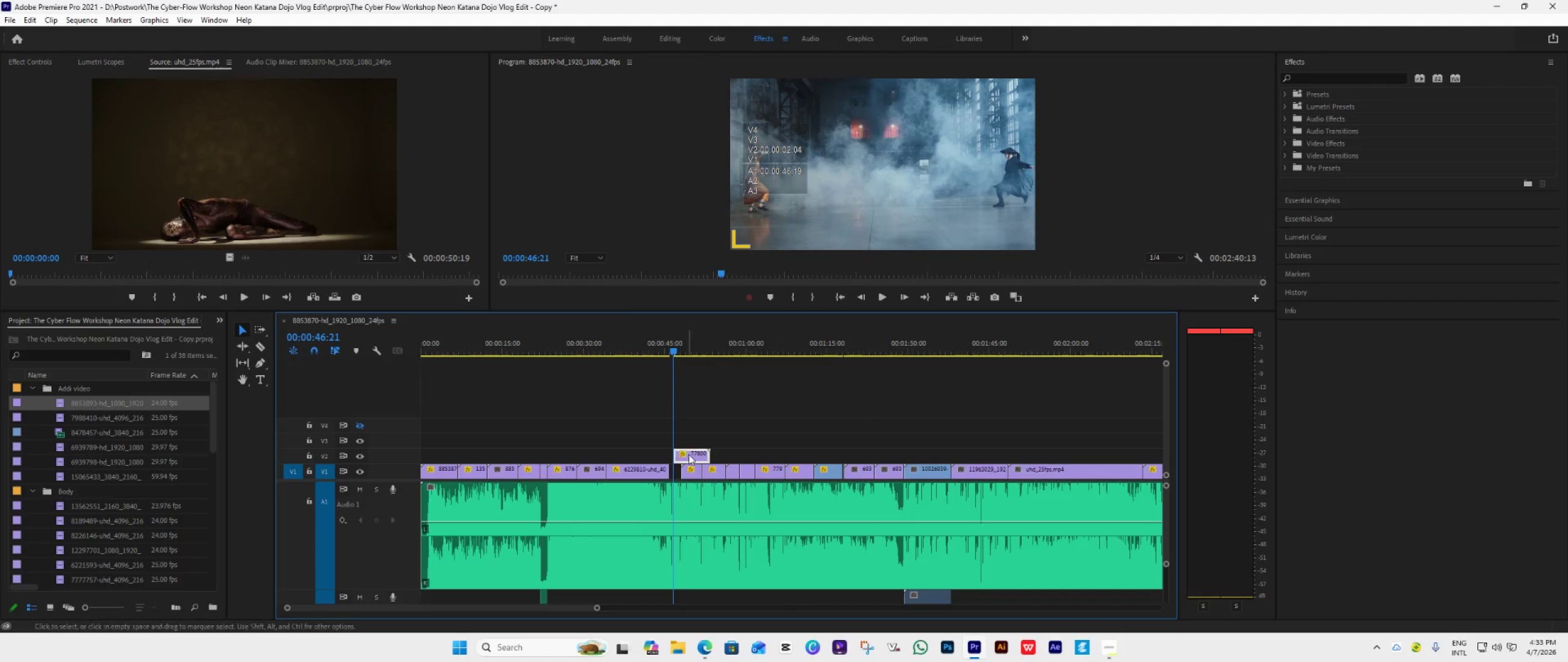 
left_click_drag(start_coordinate=[692, 457], to_coordinate=[688, 460])
 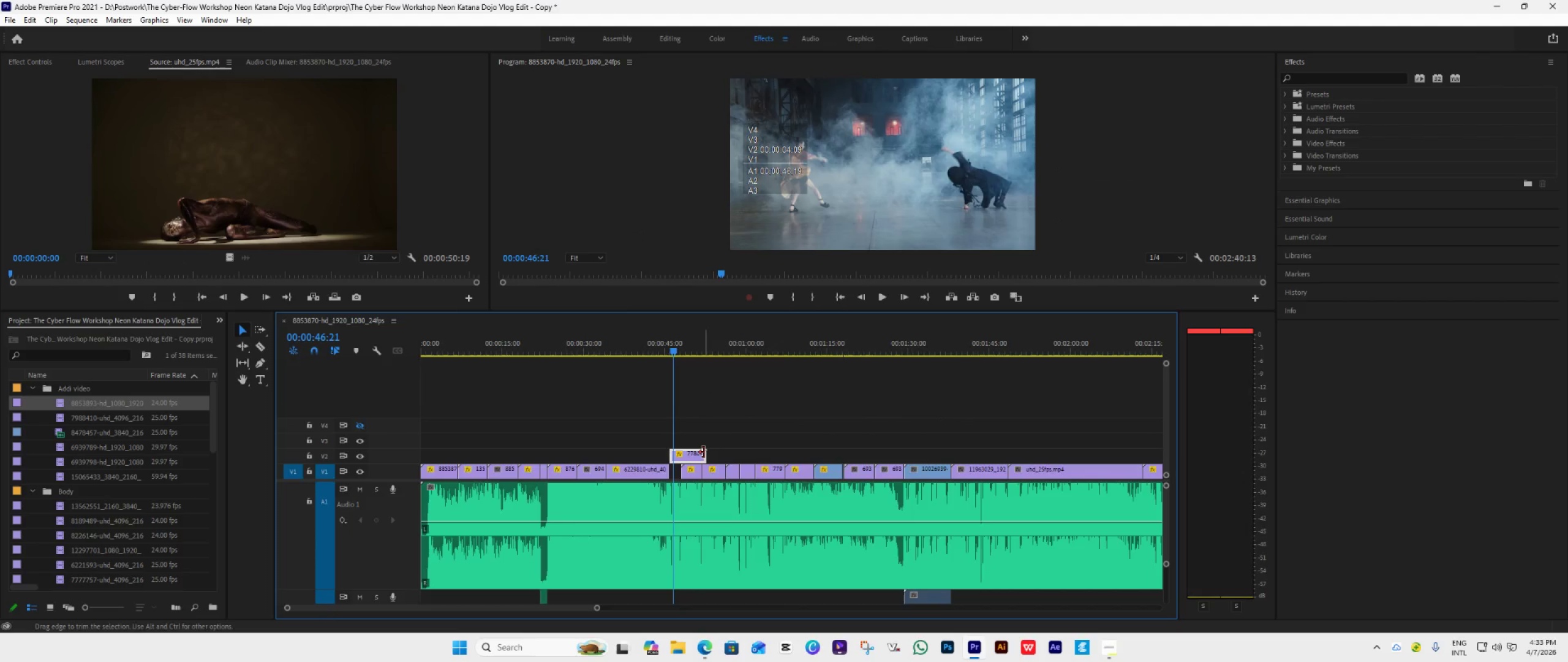 
left_click_drag(start_coordinate=[704, 452], to_coordinate=[678, 466])
 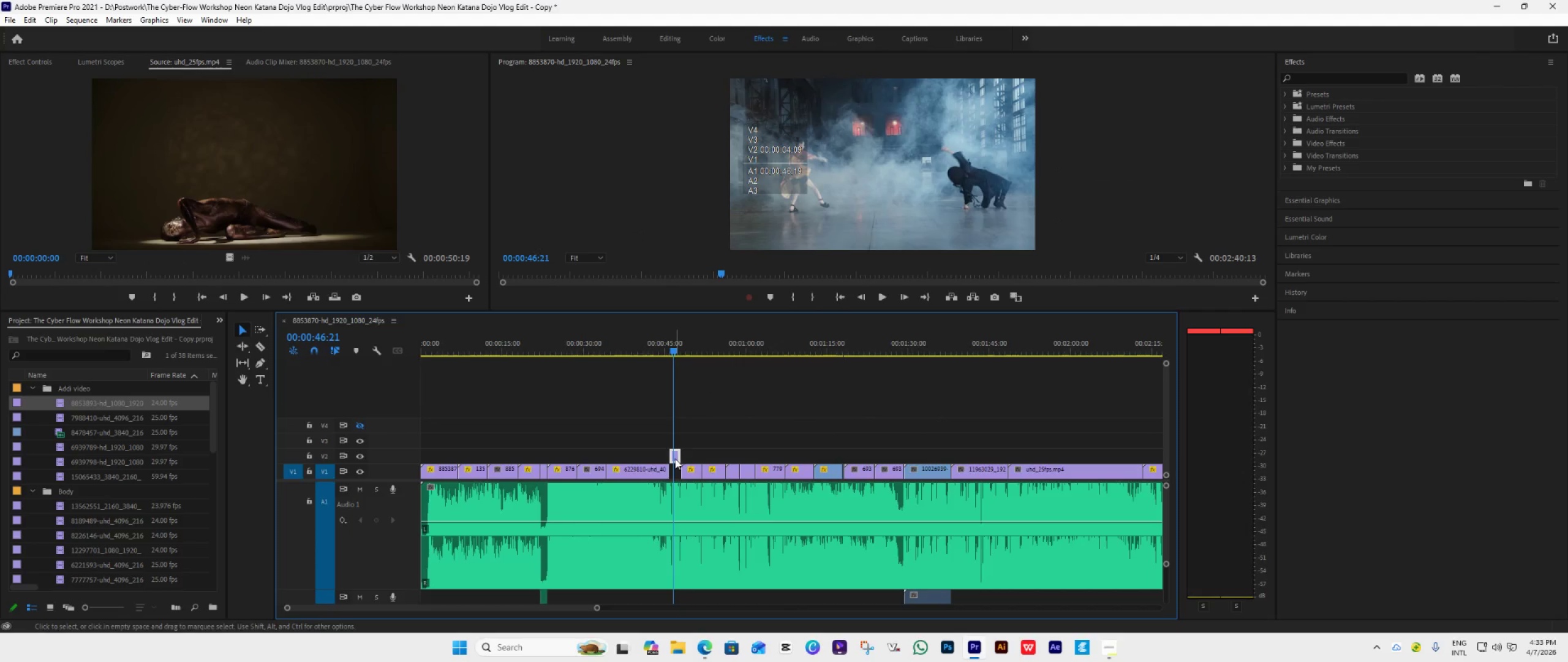 
left_click_drag(start_coordinate=[675, 458], to_coordinate=[671, 475])
 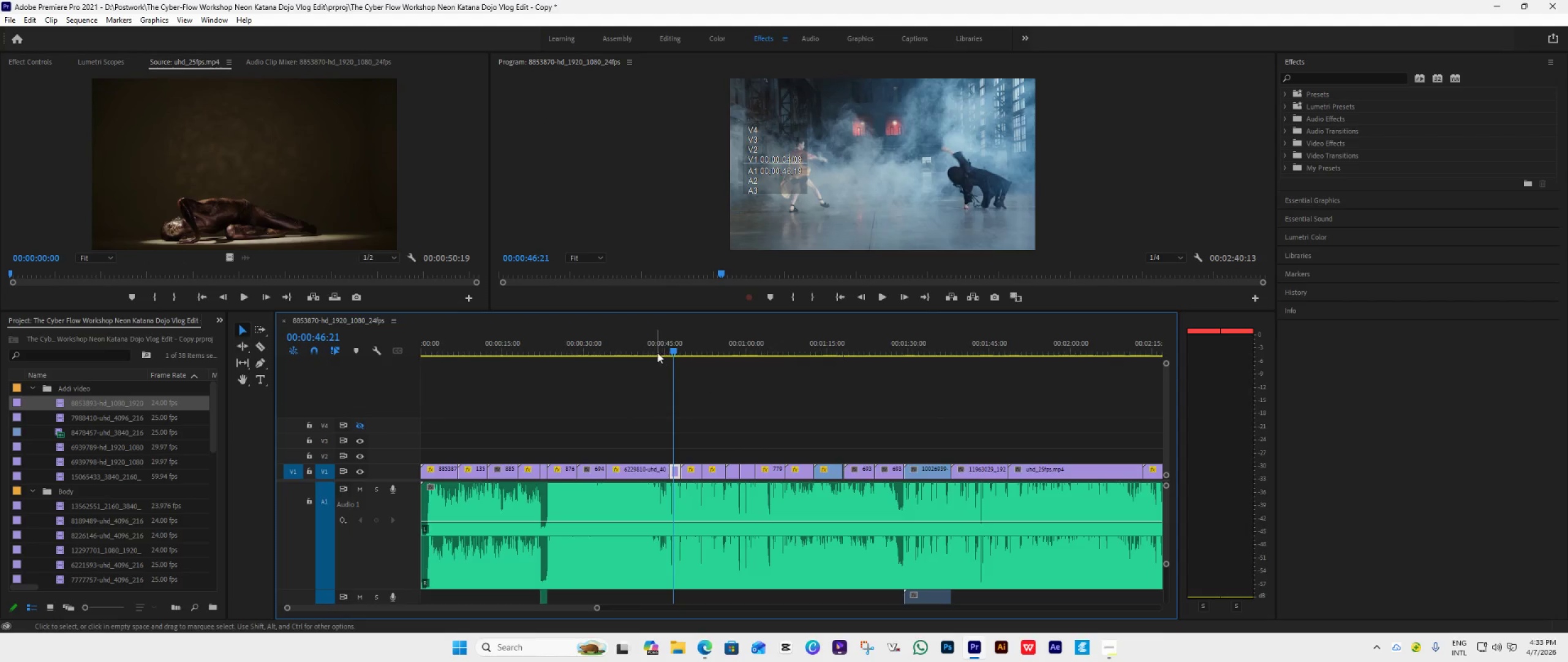 
left_click([657, 351])
 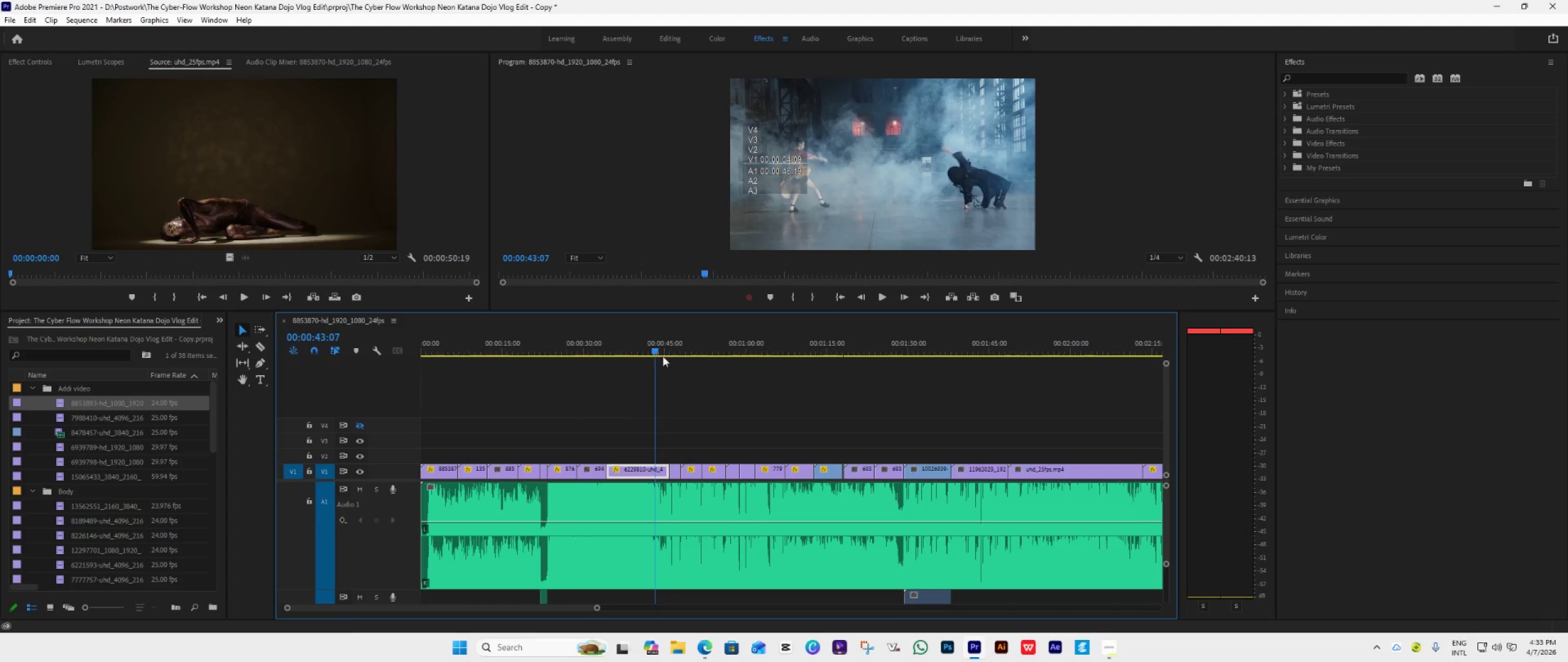 
key(Space)
 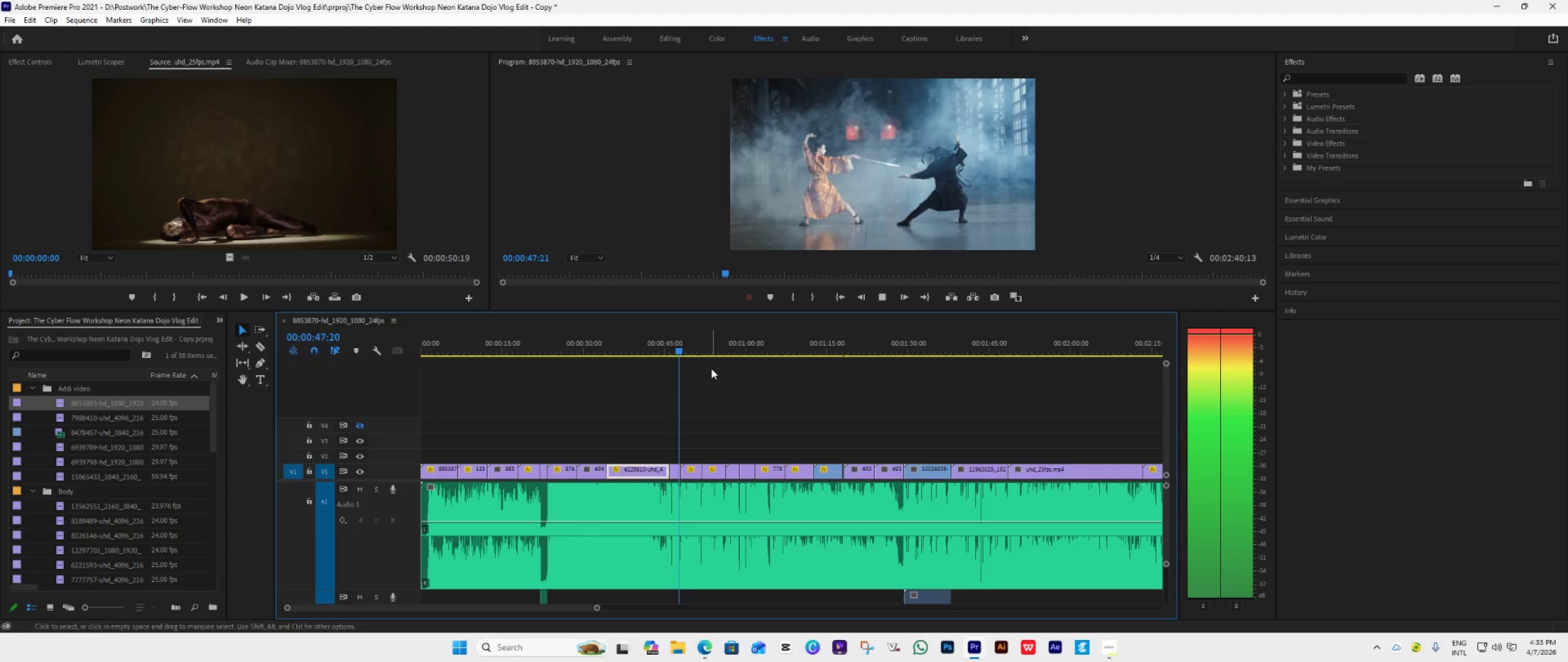 
wait(6.66)
 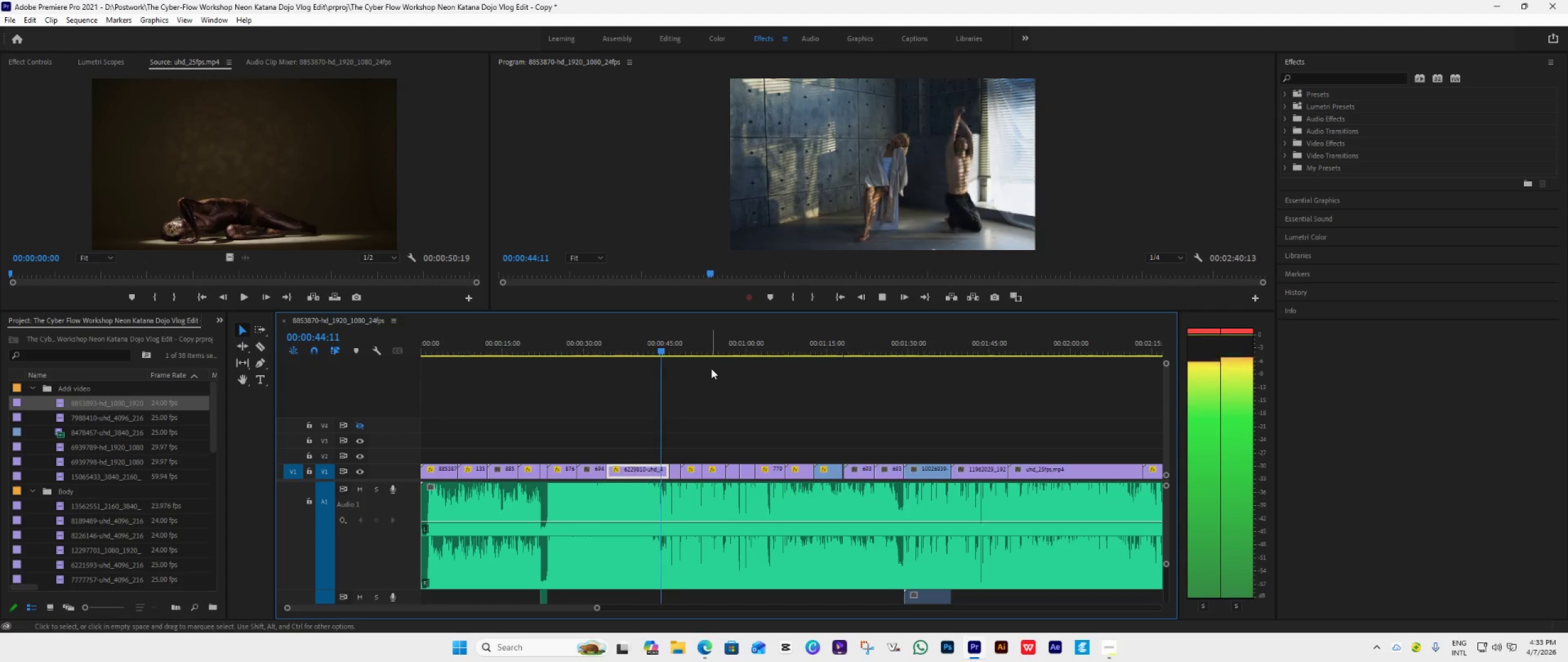 
key(Space)
 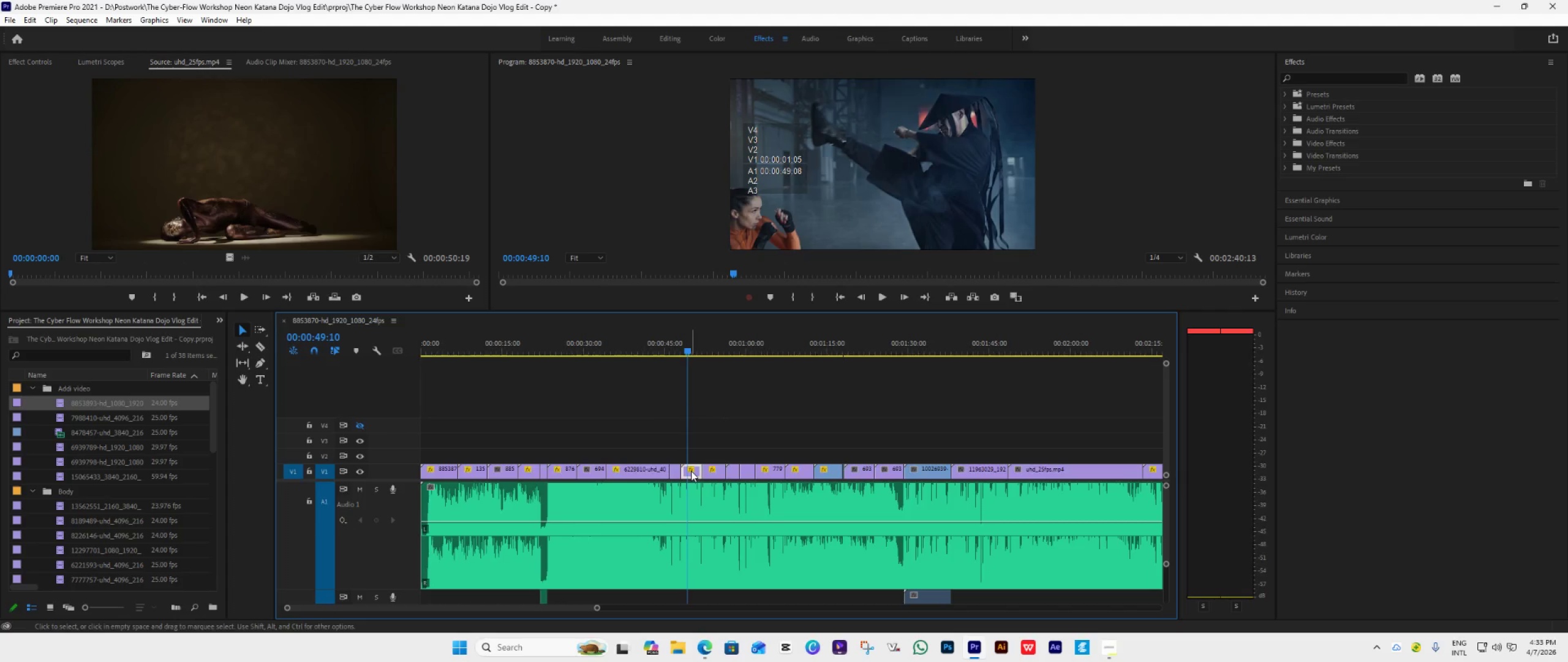 
right_click([692, 473])
 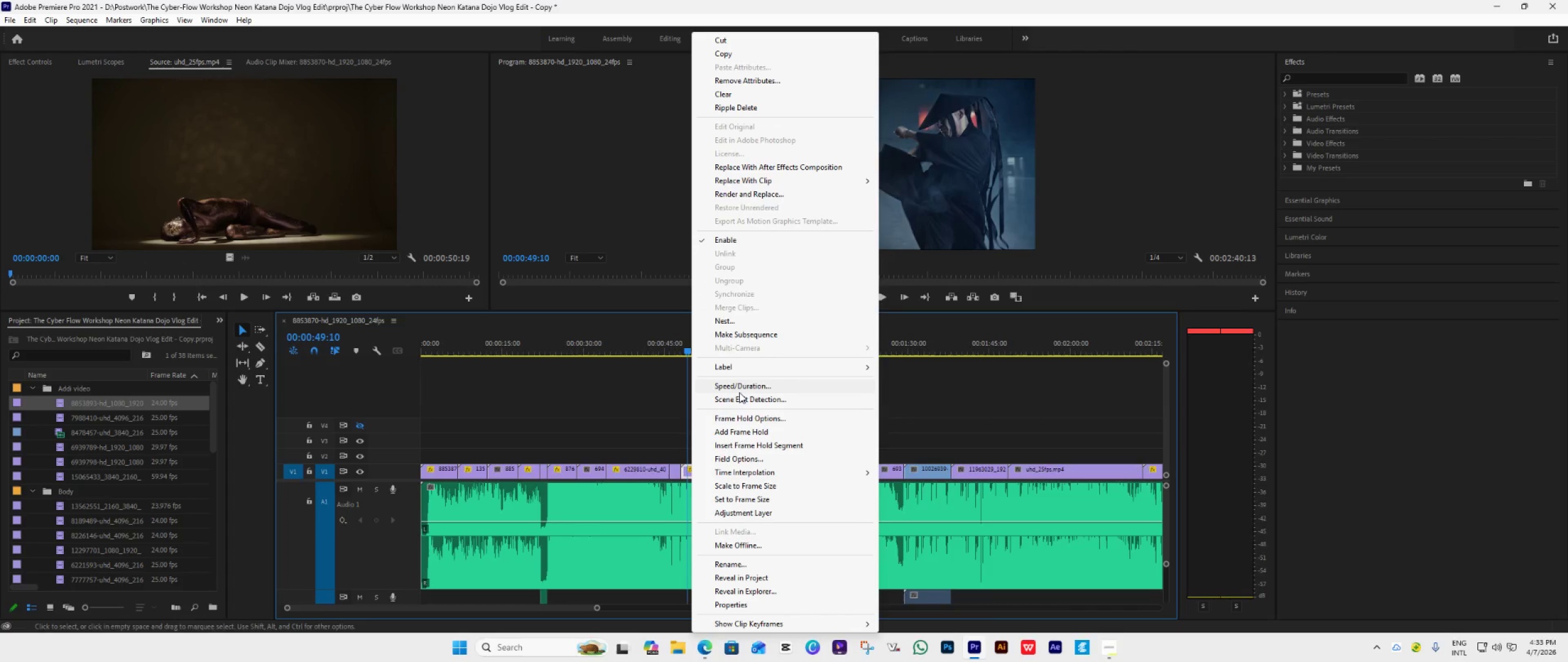 
left_click([745, 387])
 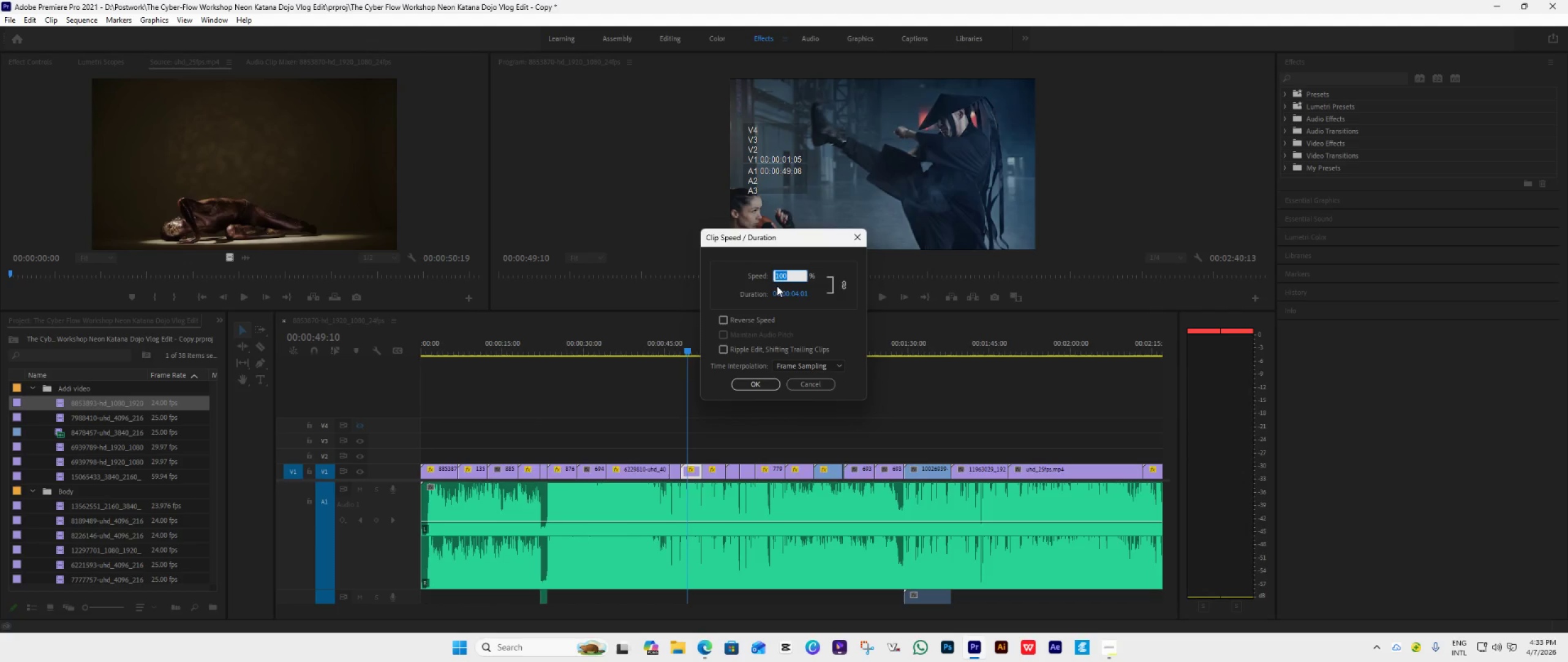 
type(300)
 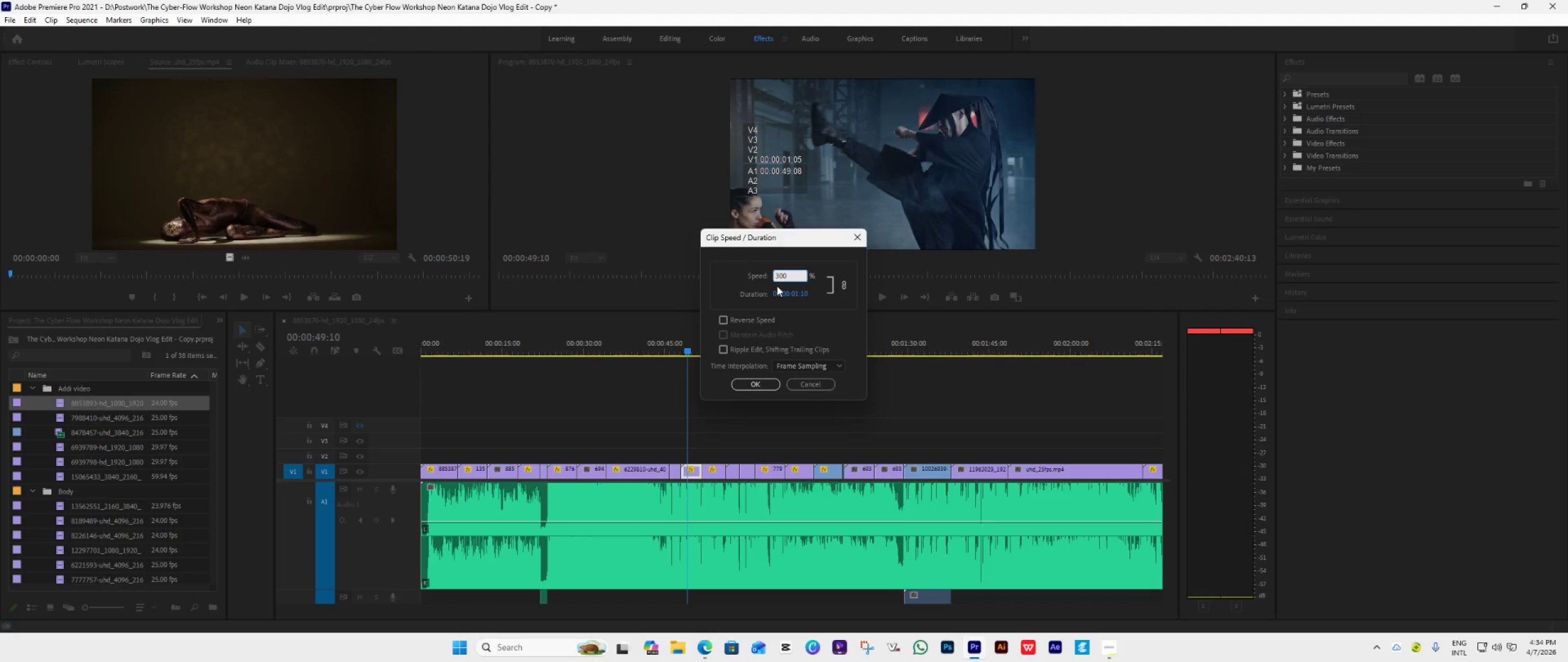 
key(Enter)
 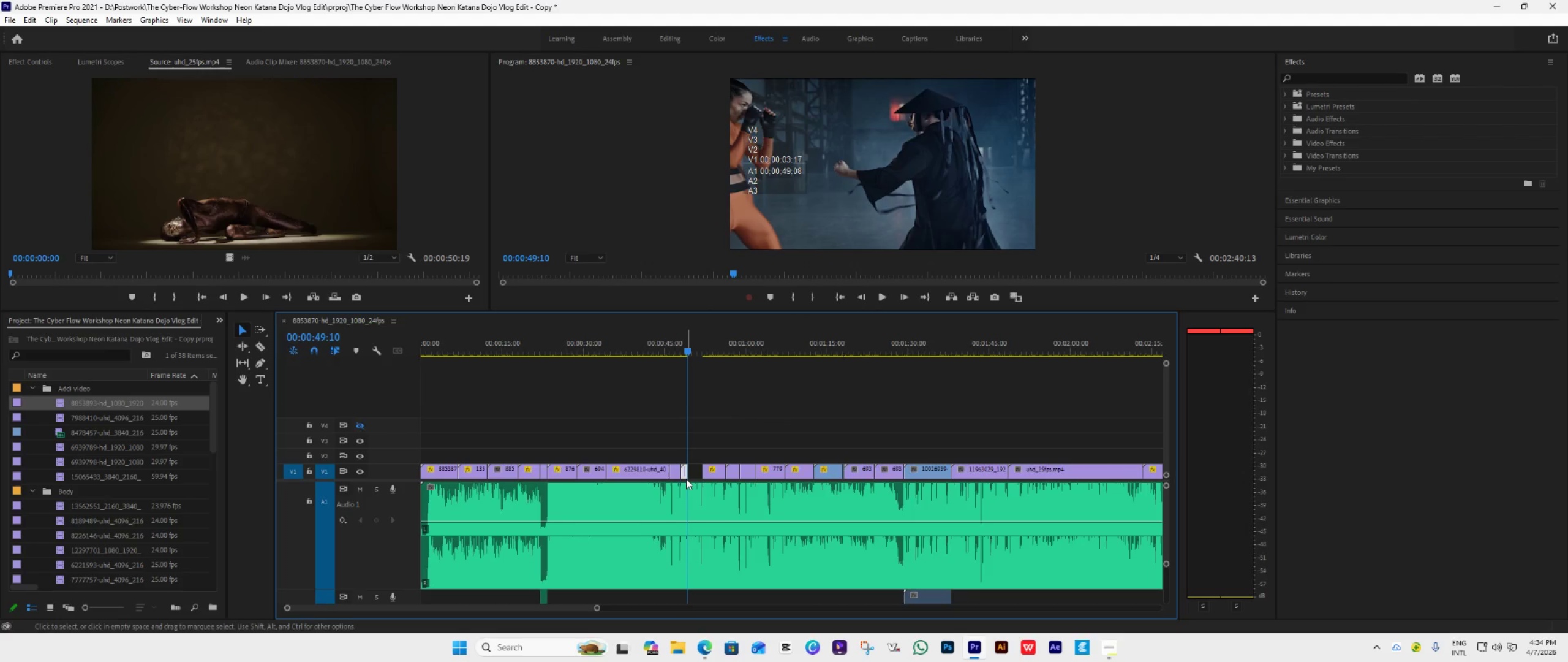 
left_click_drag(start_coordinate=[688, 470], to_coordinate=[705, 484])
 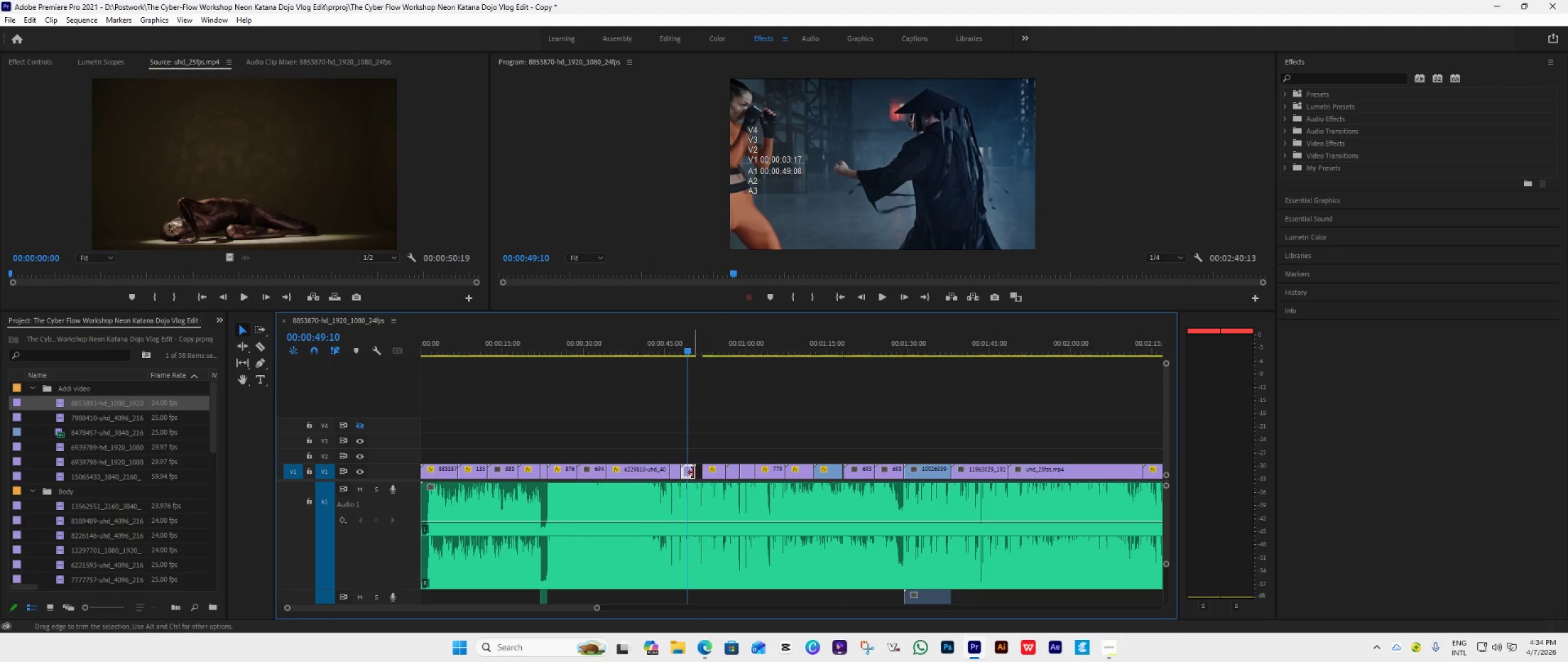 
mouse_move([710, 481])
 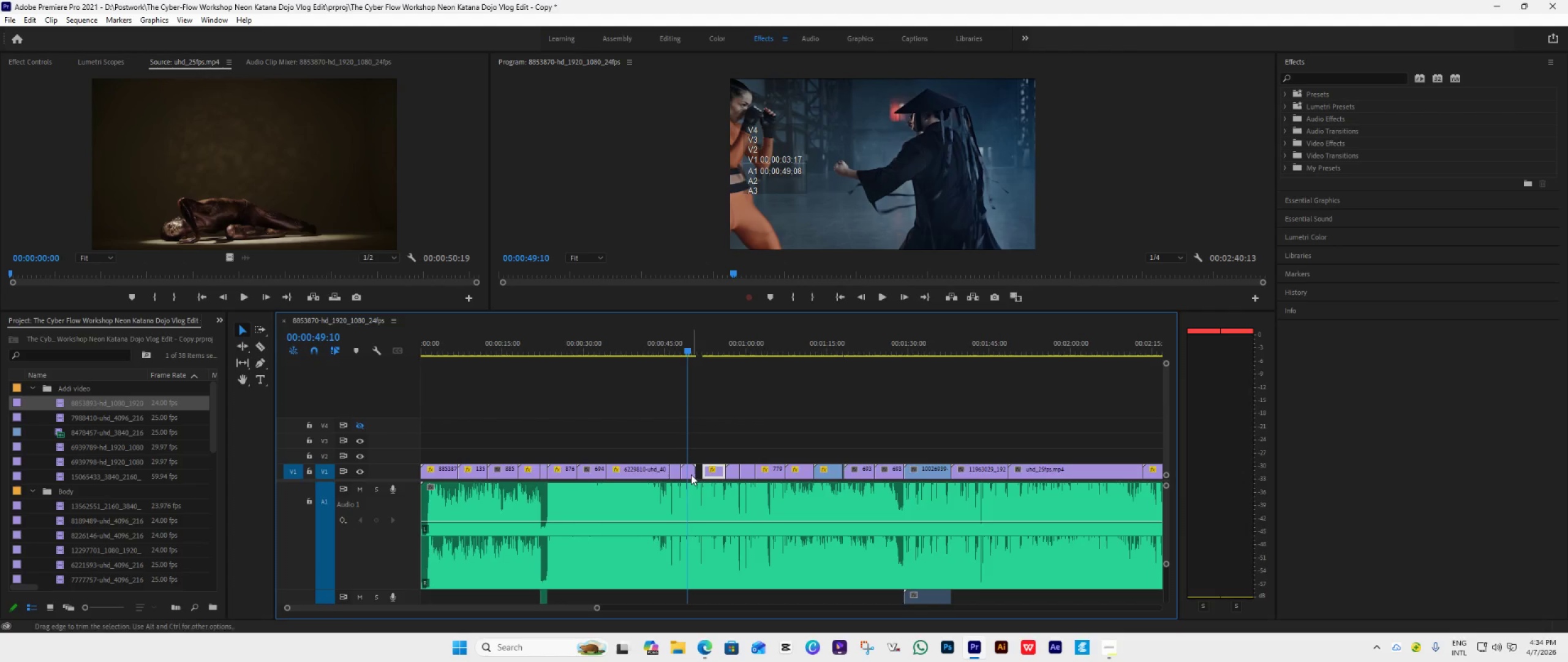 
left_click_drag(start_coordinate=[689, 473], to_coordinate=[687, 456])
 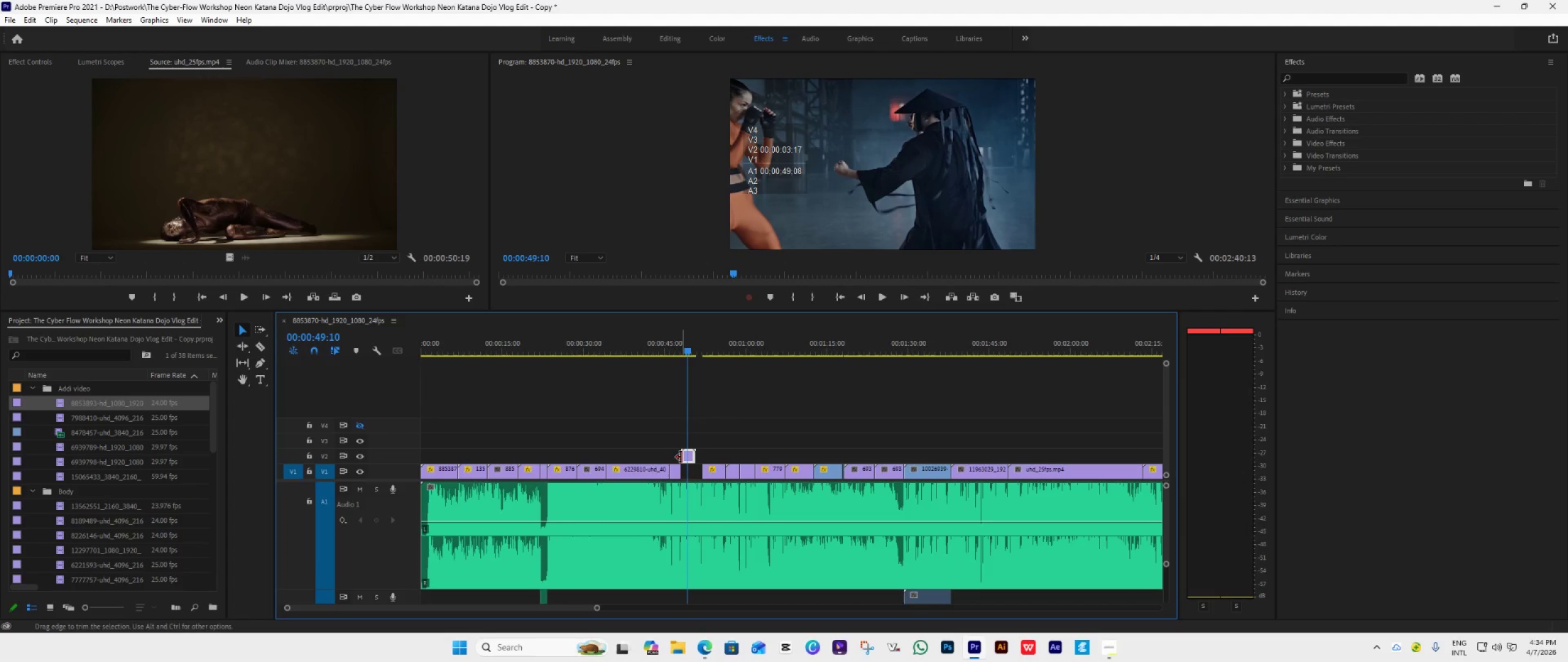 
left_click_drag(start_coordinate=[681, 457], to_coordinate=[669, 457])
 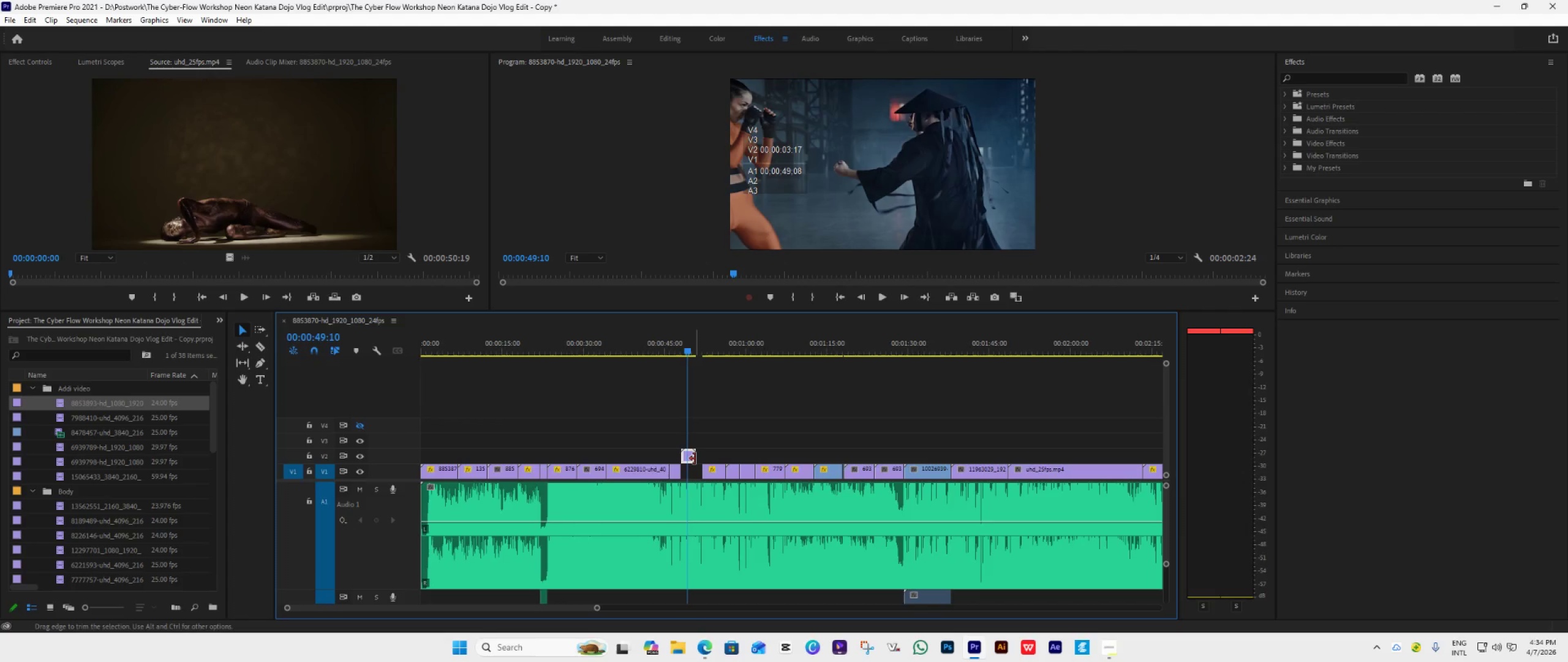 
left_click_drag(start_coordinate=[695, 458], to_coordinate=[714, 457])
 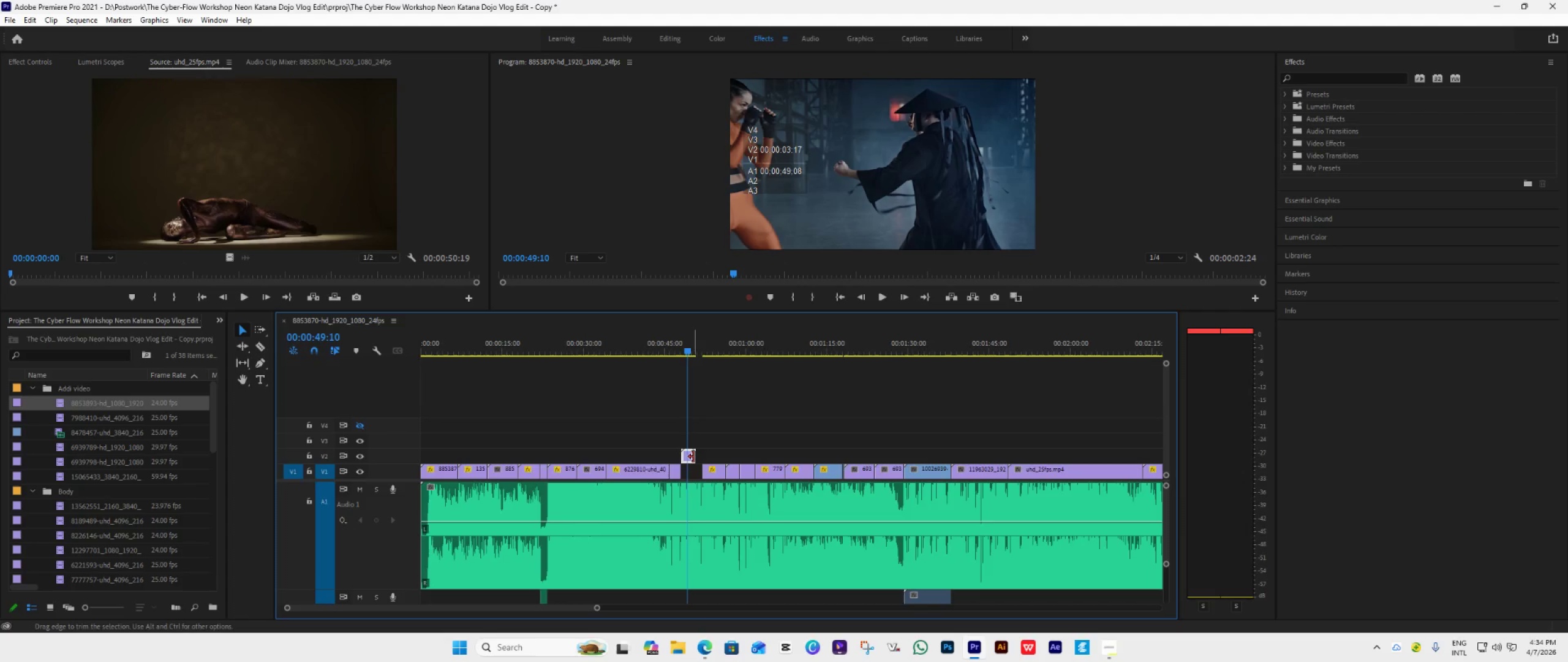 
right_click([693, 457])
 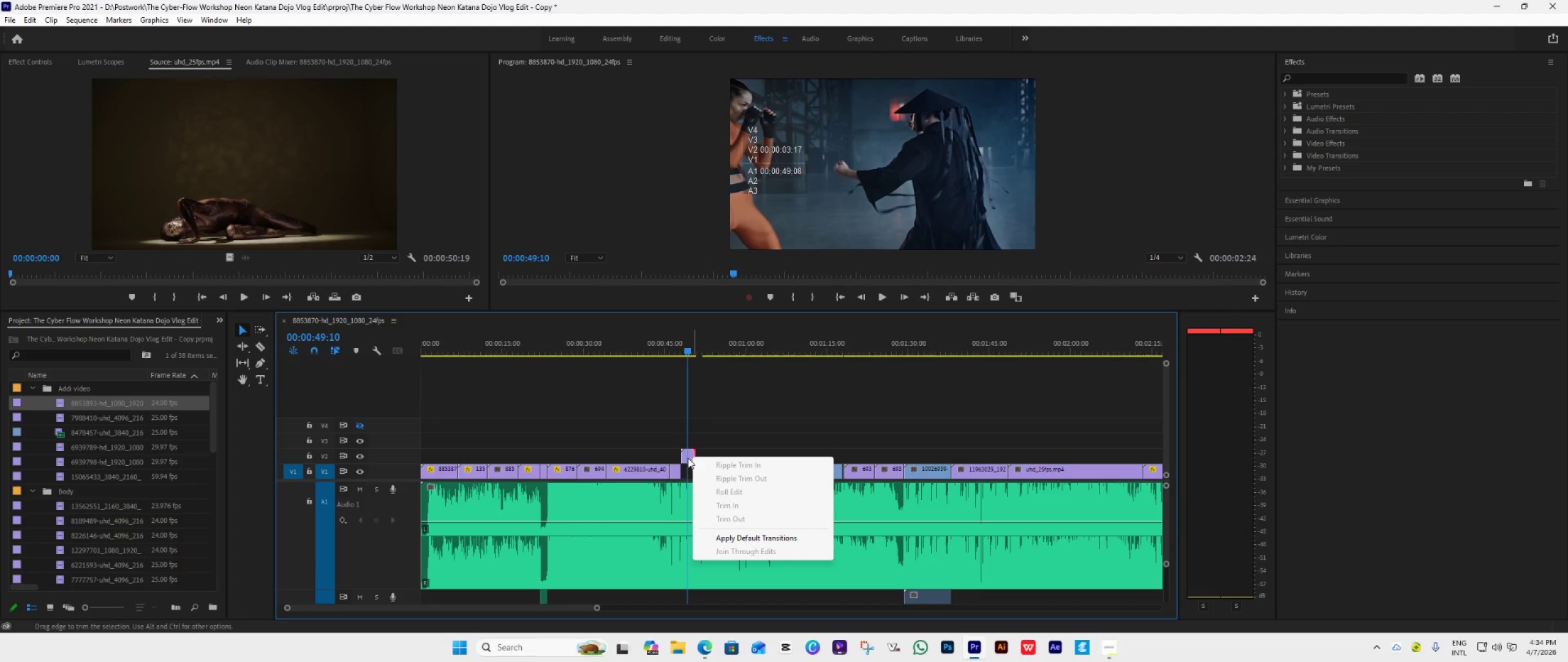 
right_click([688, 458])
 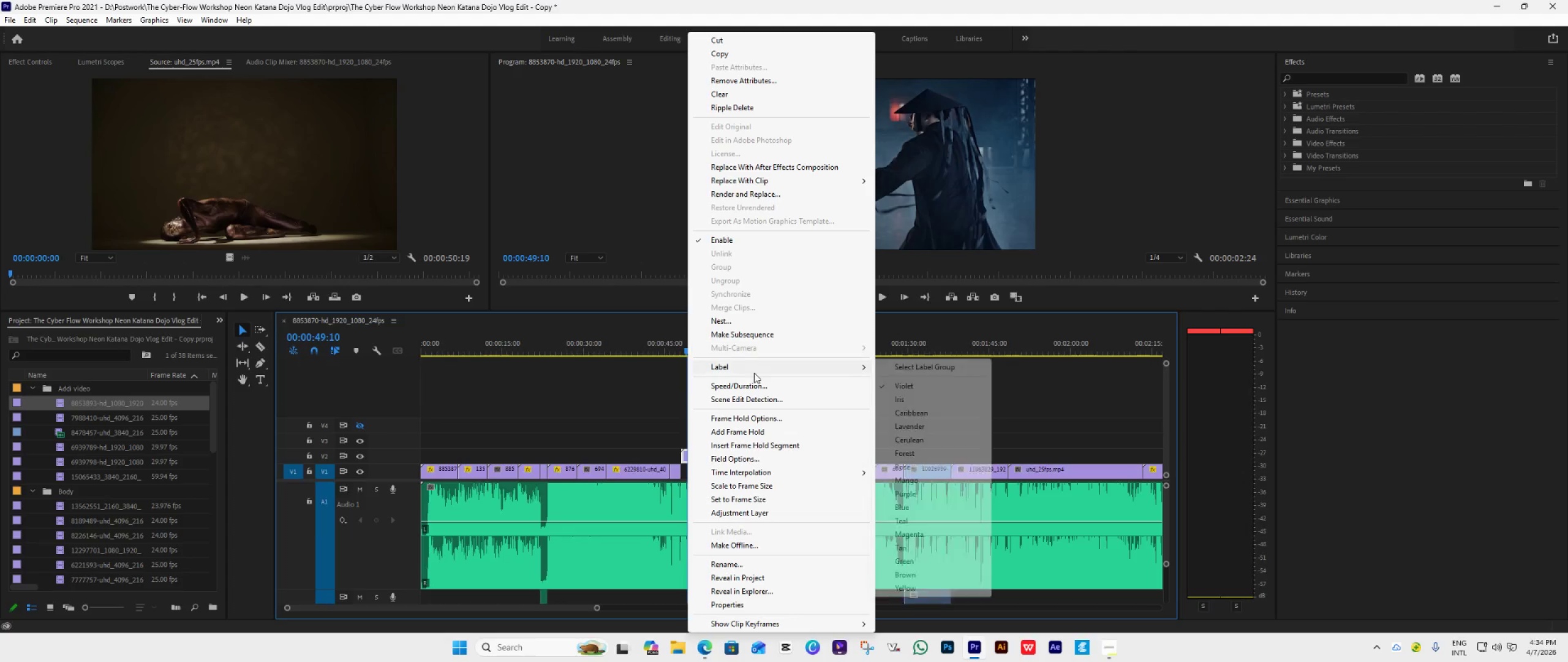 
left_click([752, 382])
 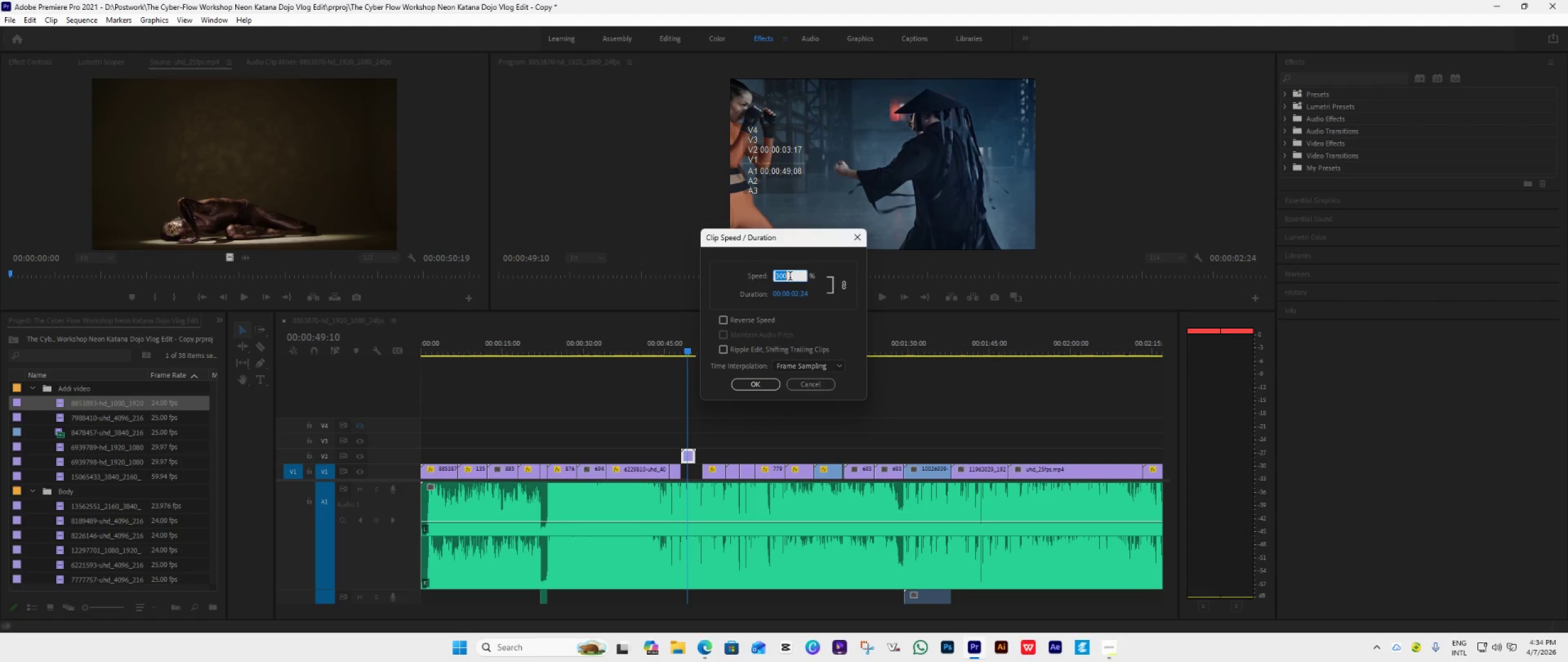 
type(200)
 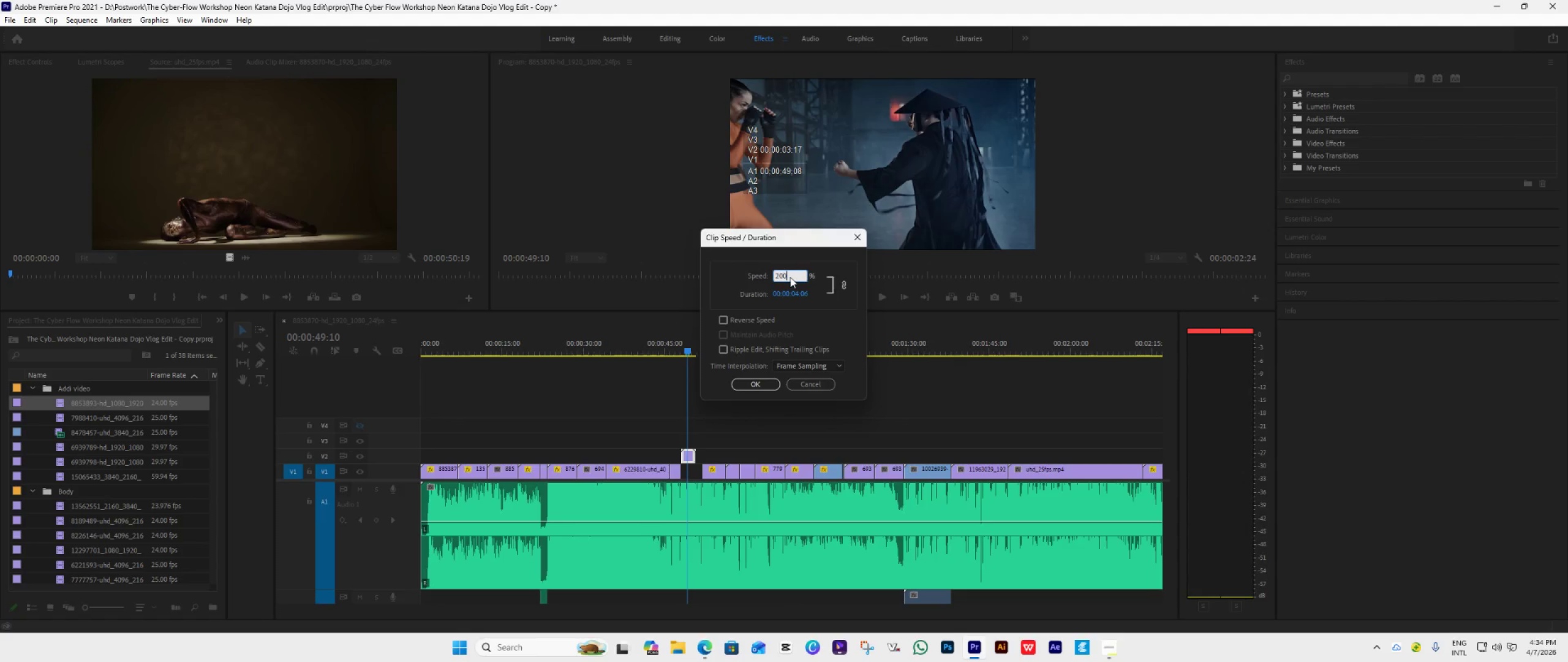 
key(Enter)
 